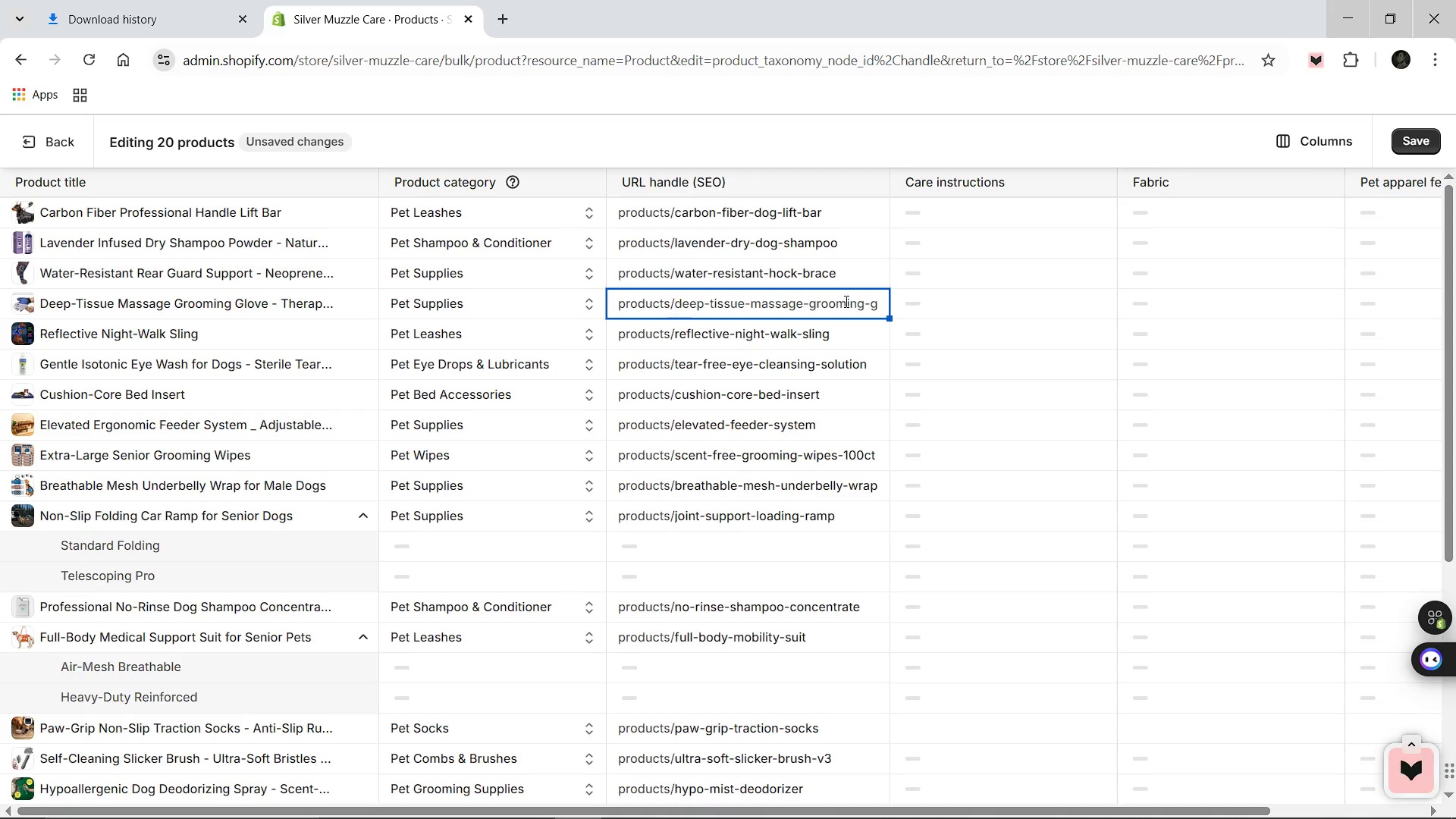 
type(therapeutic-dog-massage-glove)
 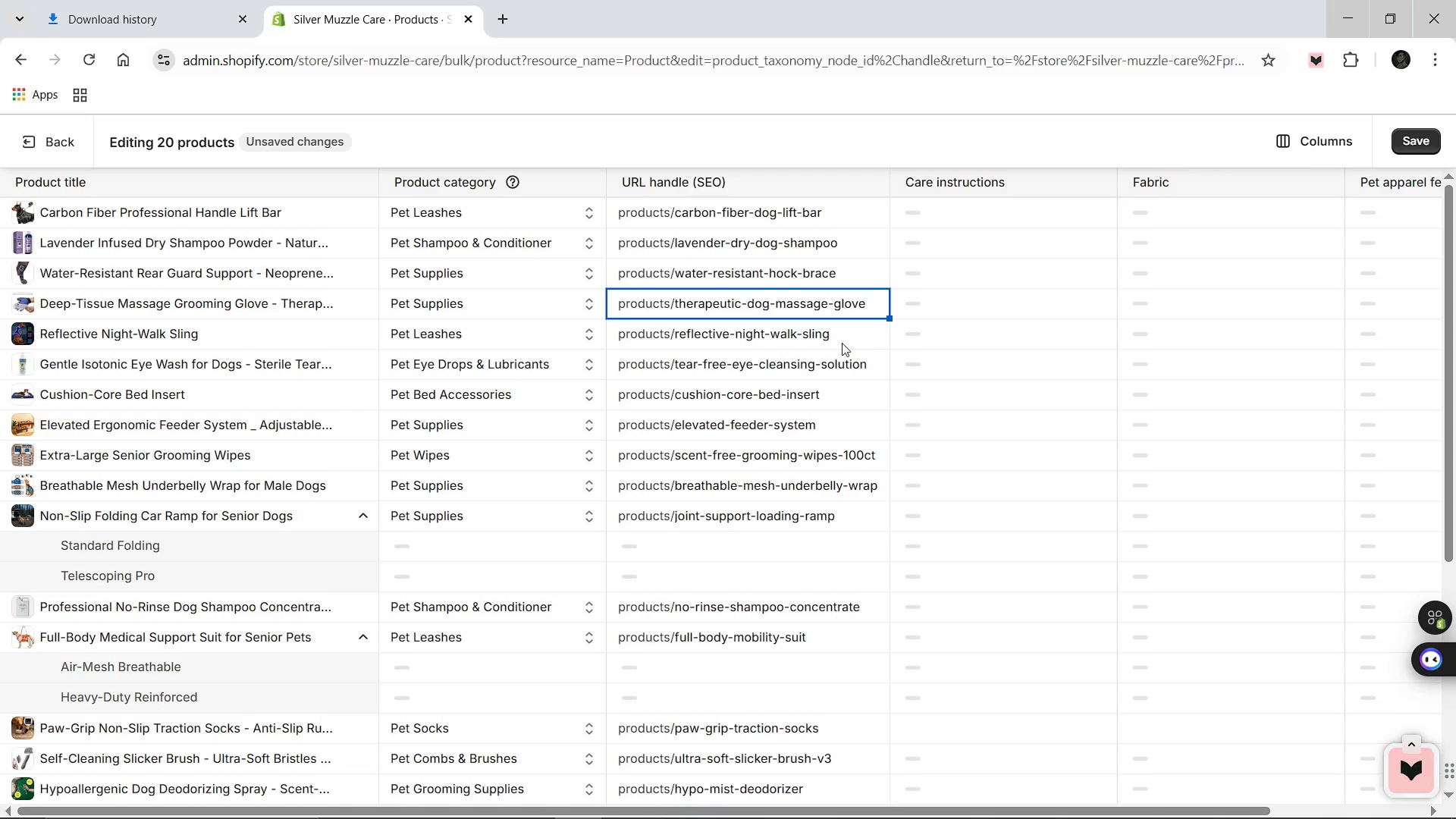 
wait(5.12)
 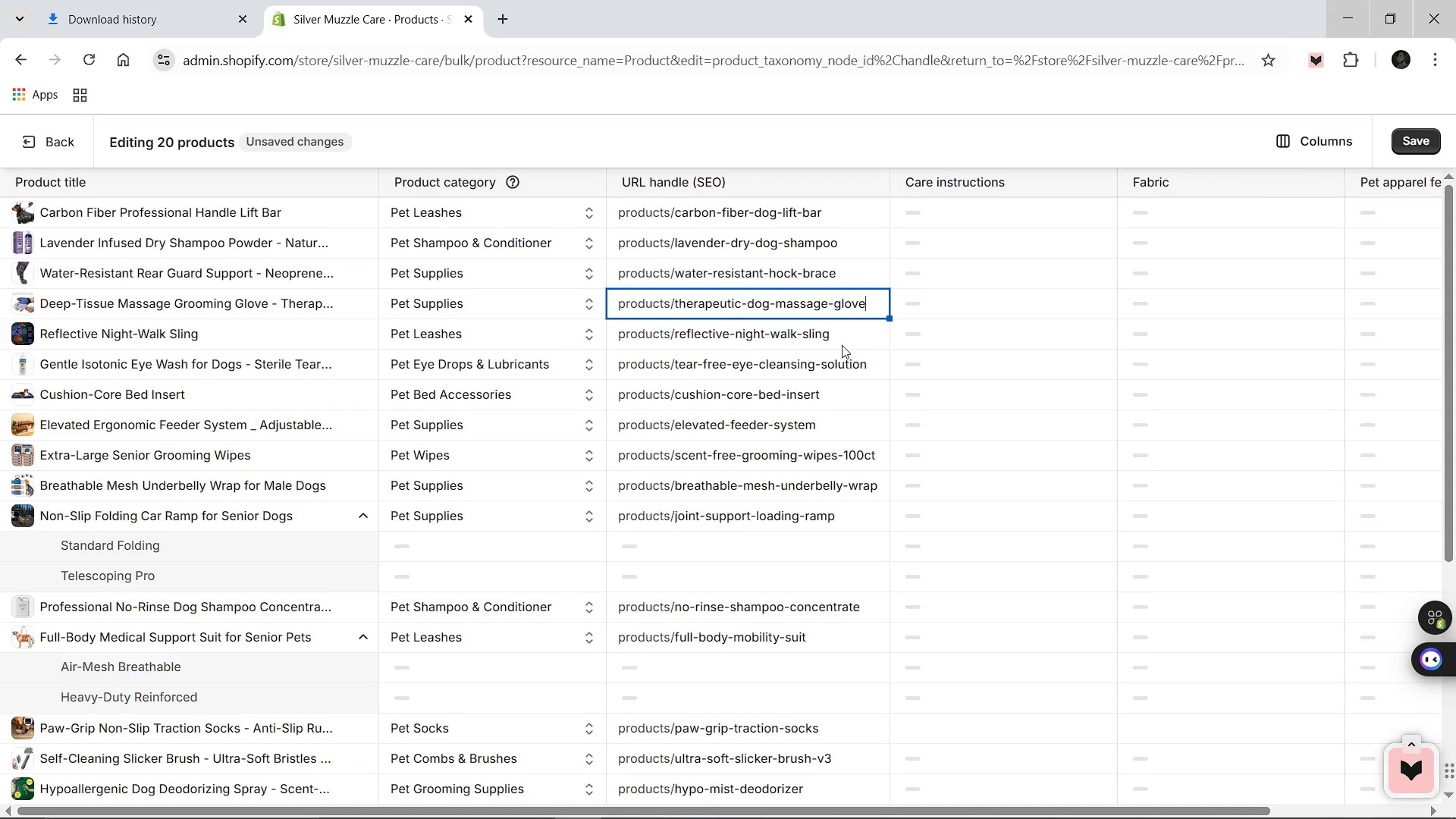 
left_click([840, 339])
 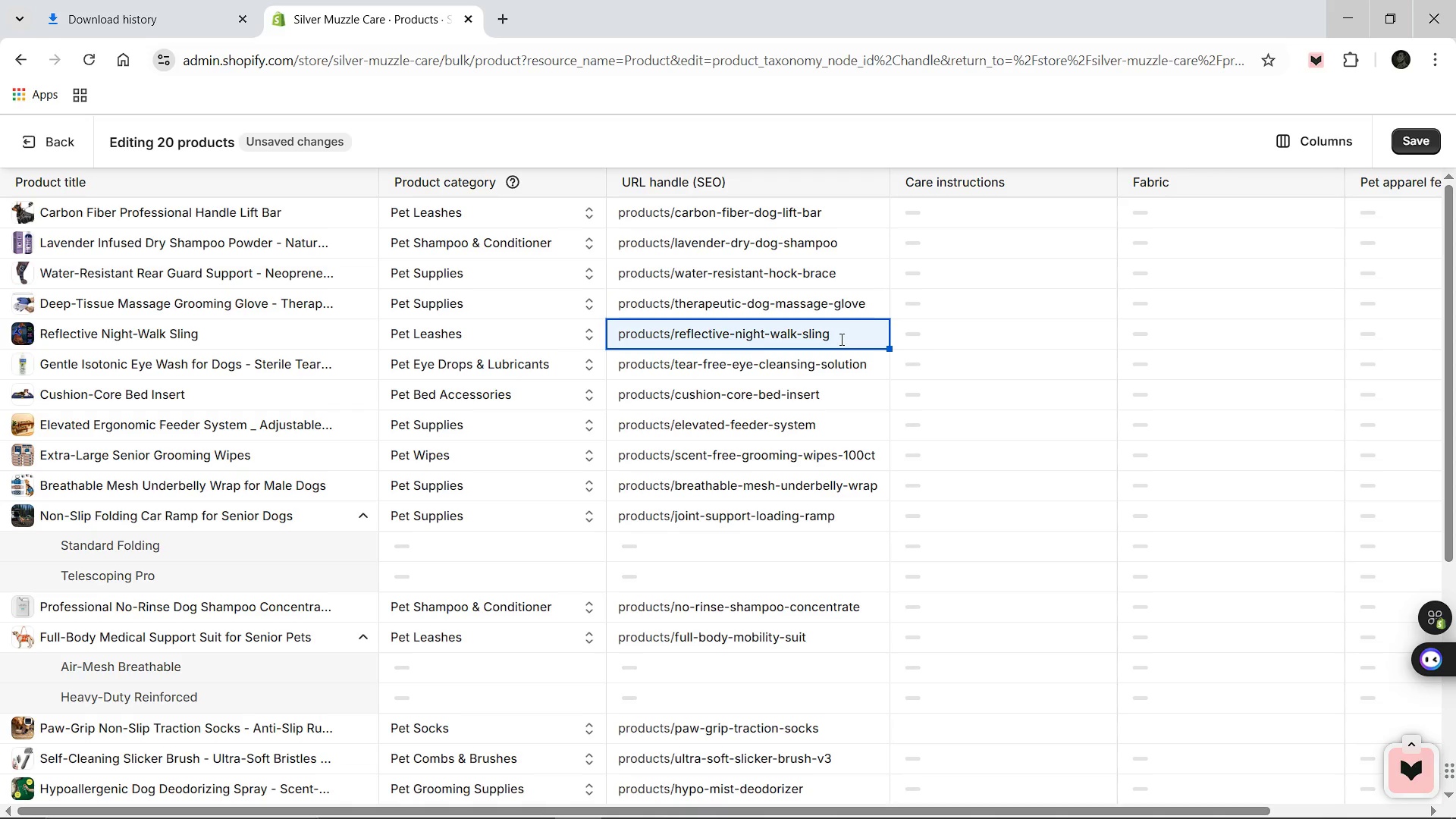 
key(ArrowLeft)
 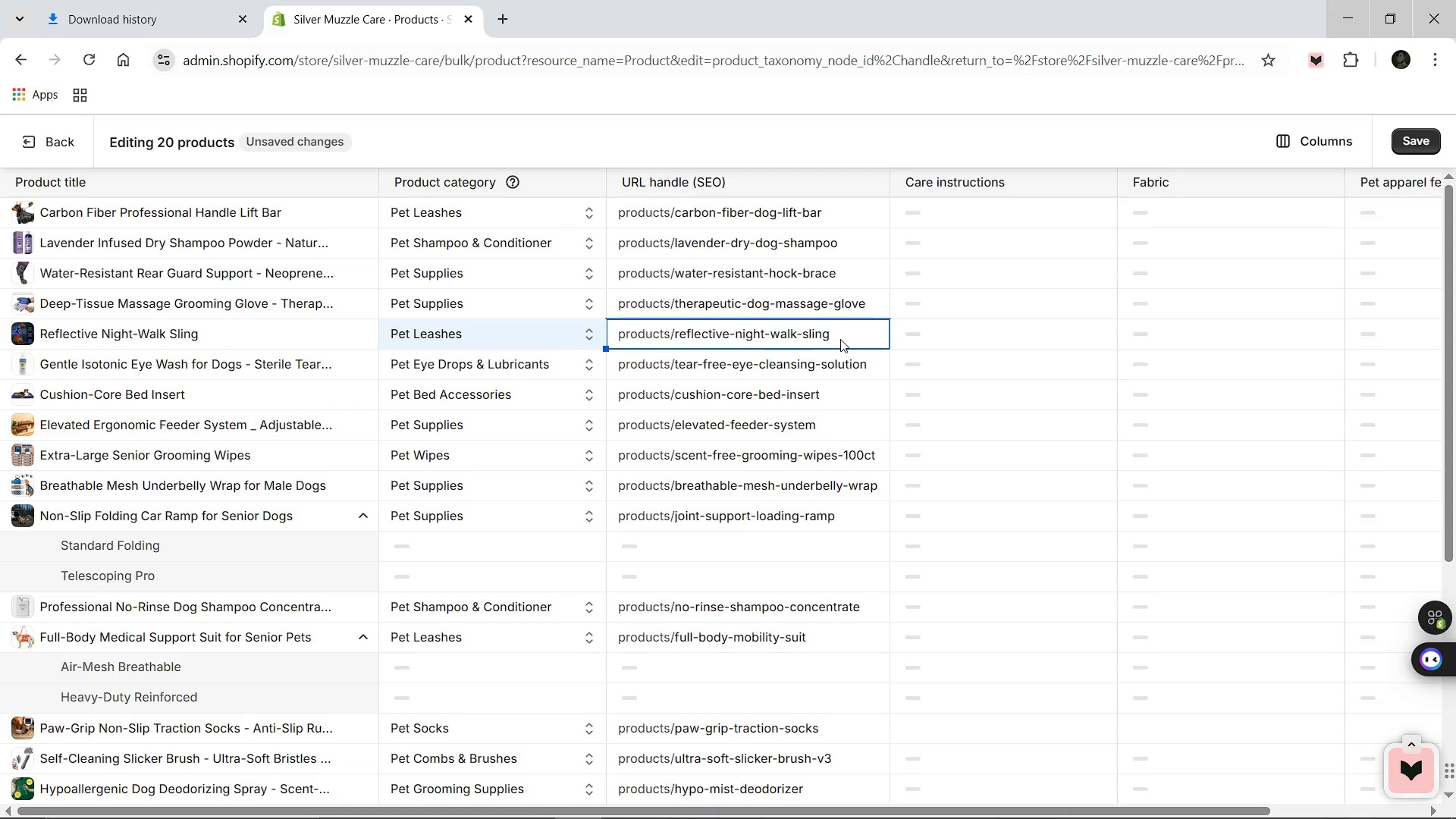 
key(ArrowLeft)
 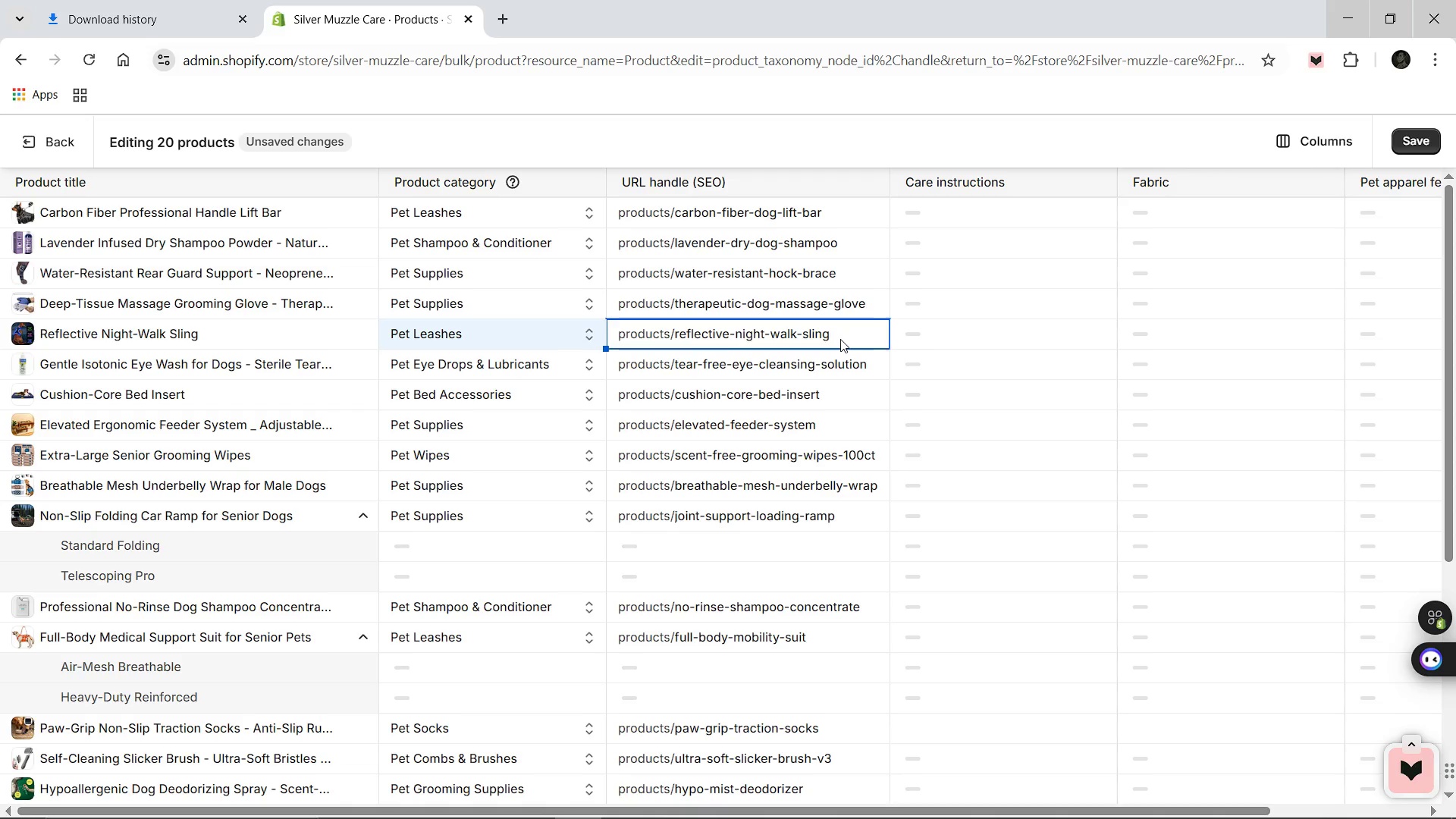 
key(ArrowLeft)
 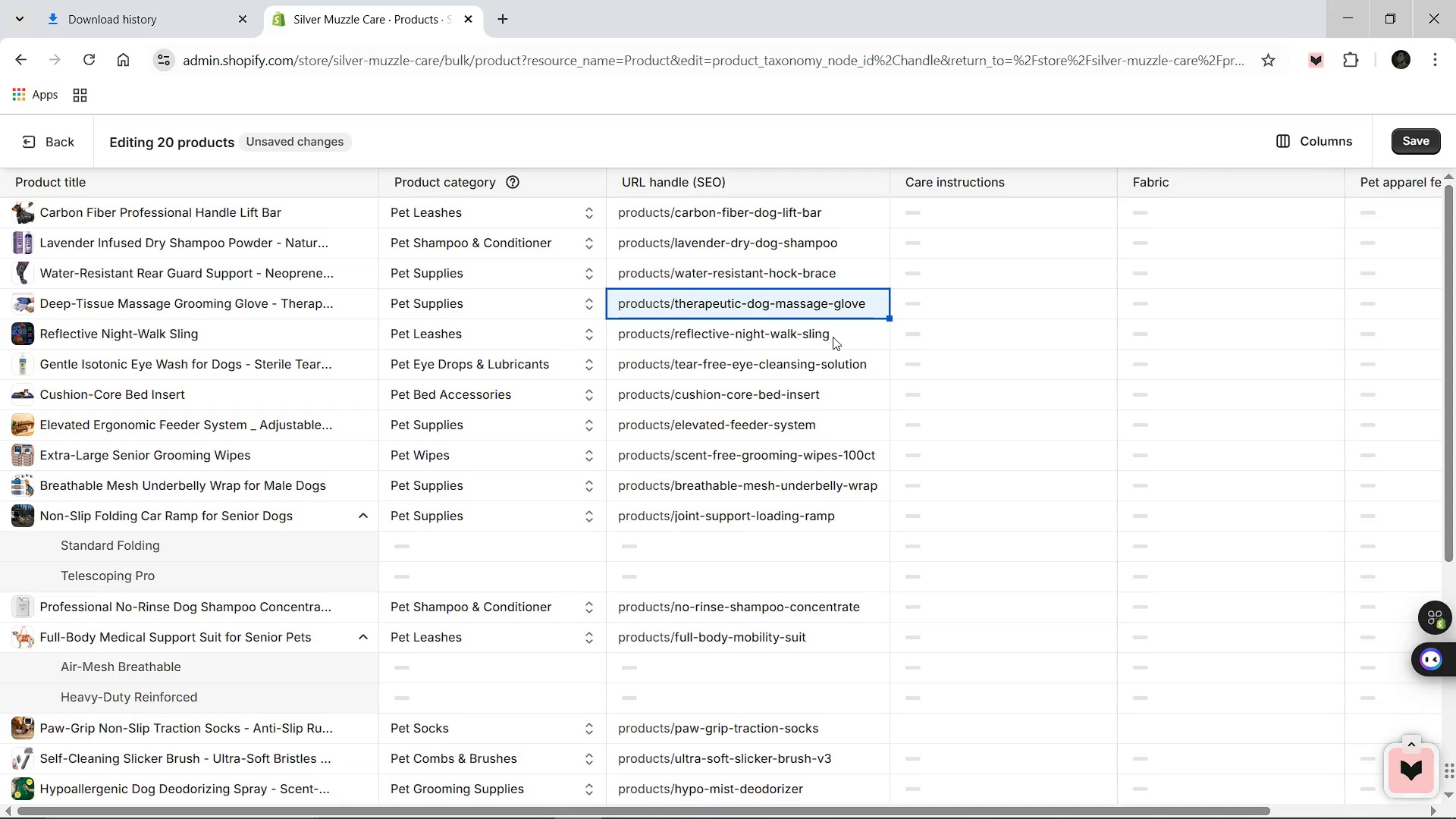 
left_click([833, 337])
 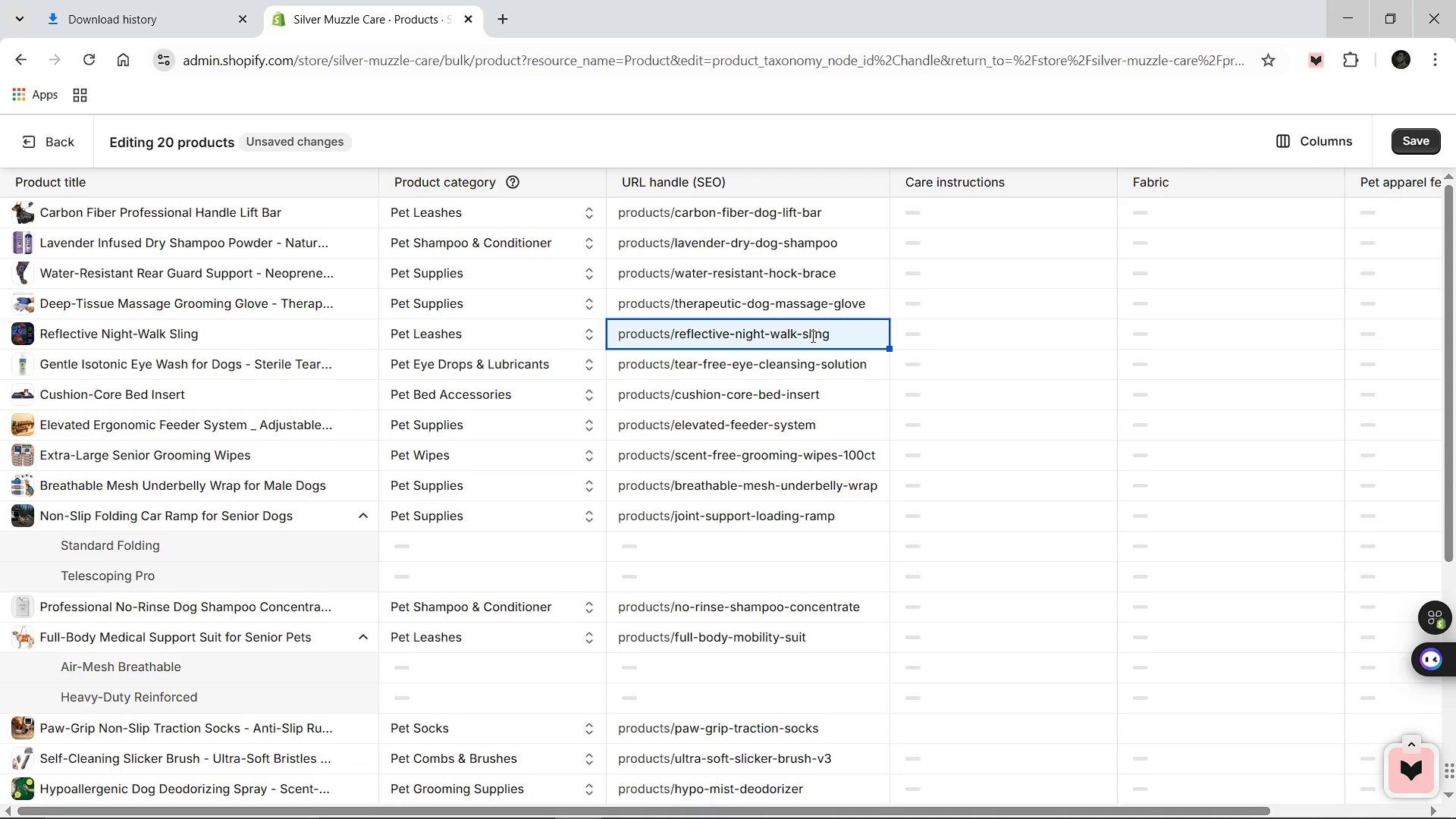 
left_click([811, 336])
 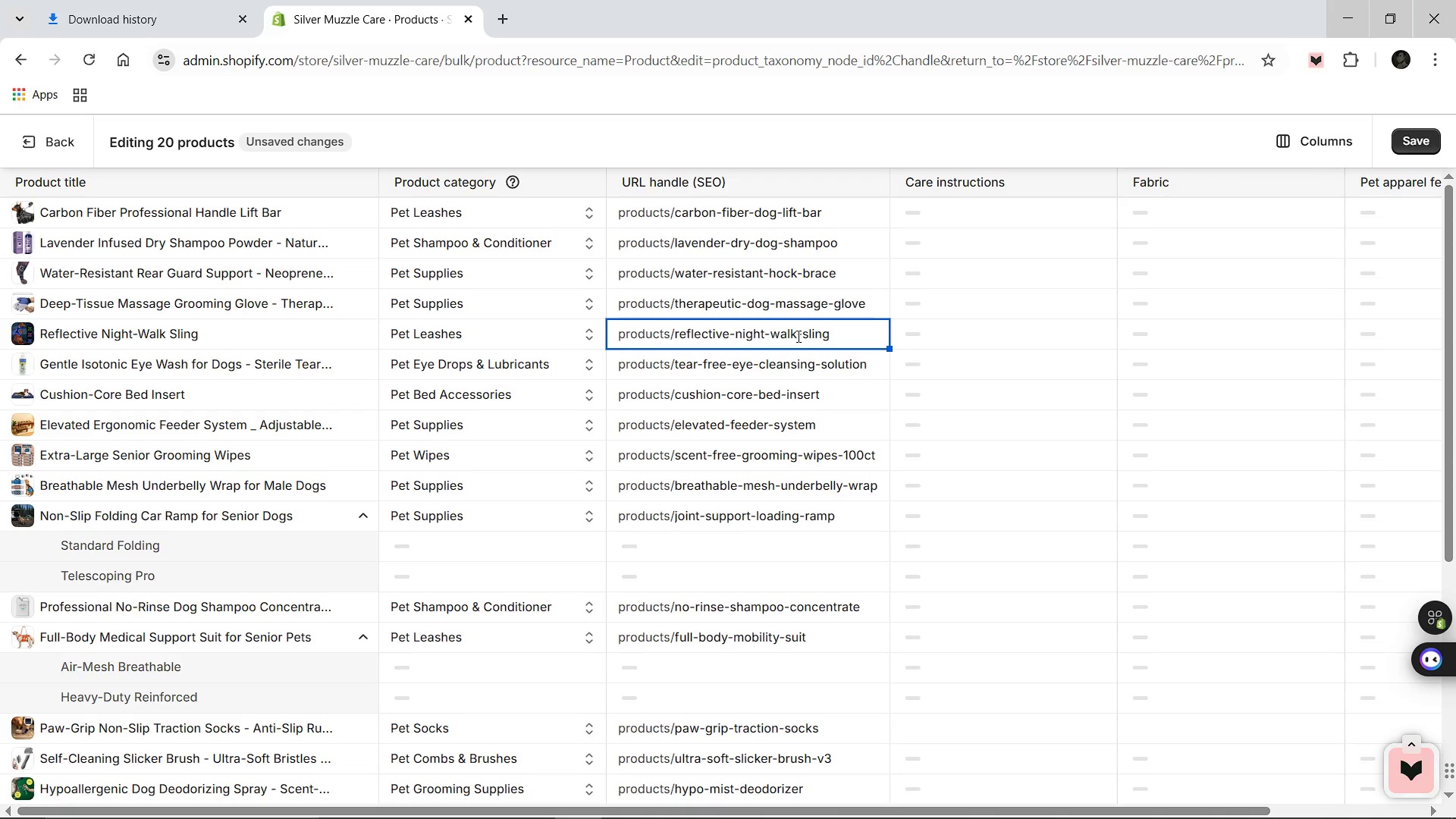 
left_click([797, 336])
 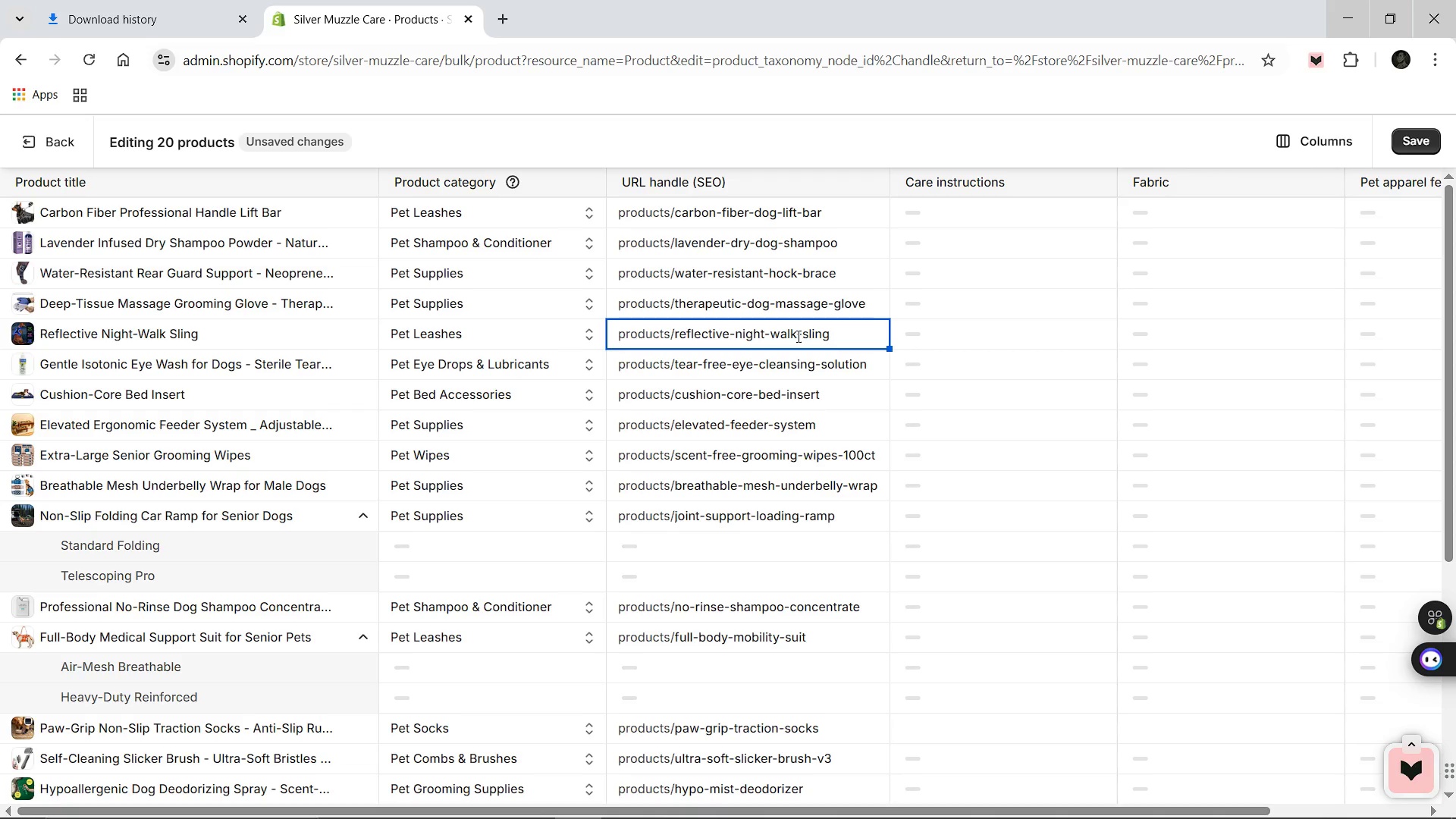 
key(Backspace)
key(Backspace)
key(Backspace)
key(Backspace)
type(safety)
 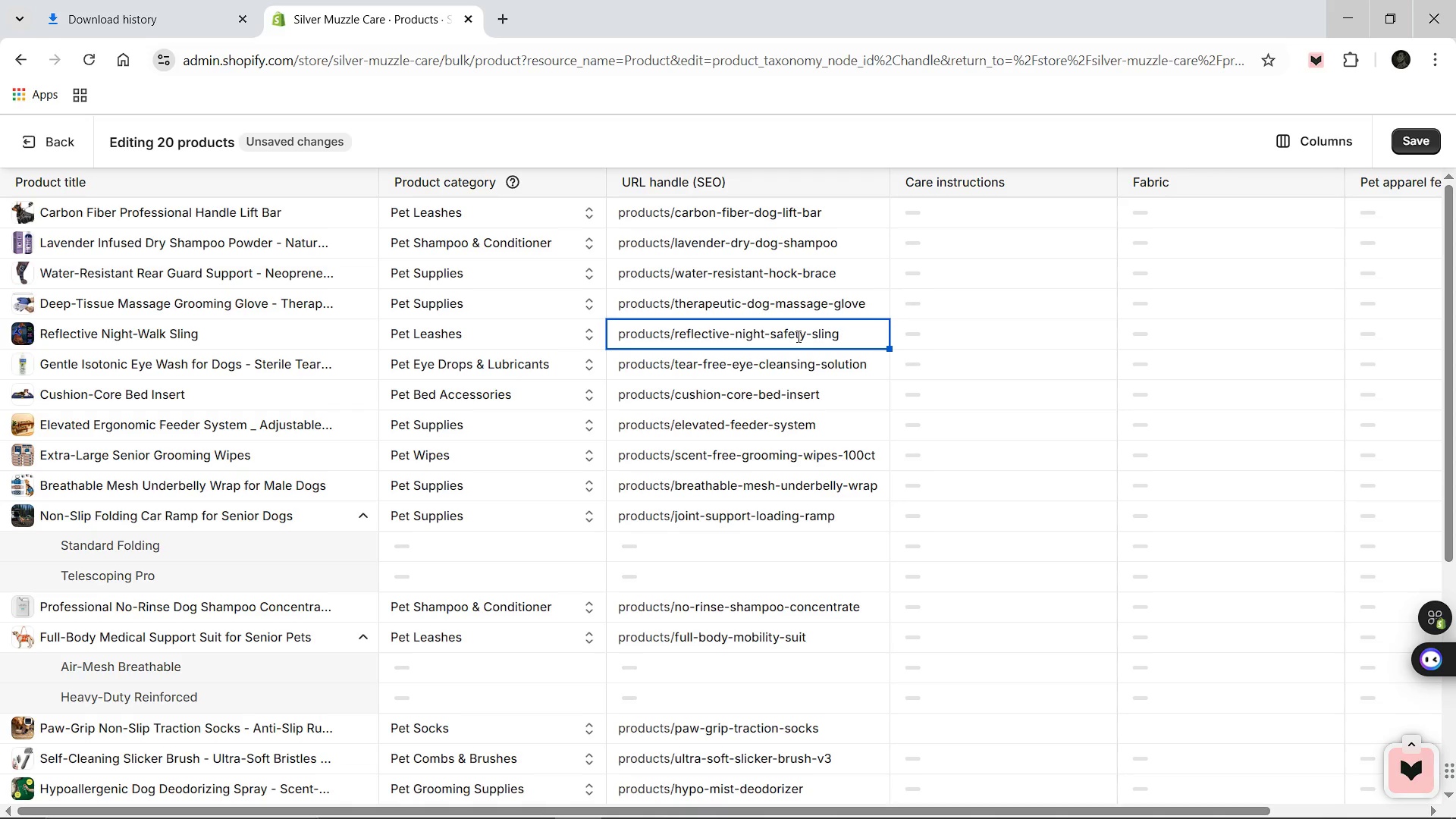 
key(ArrowRight)
 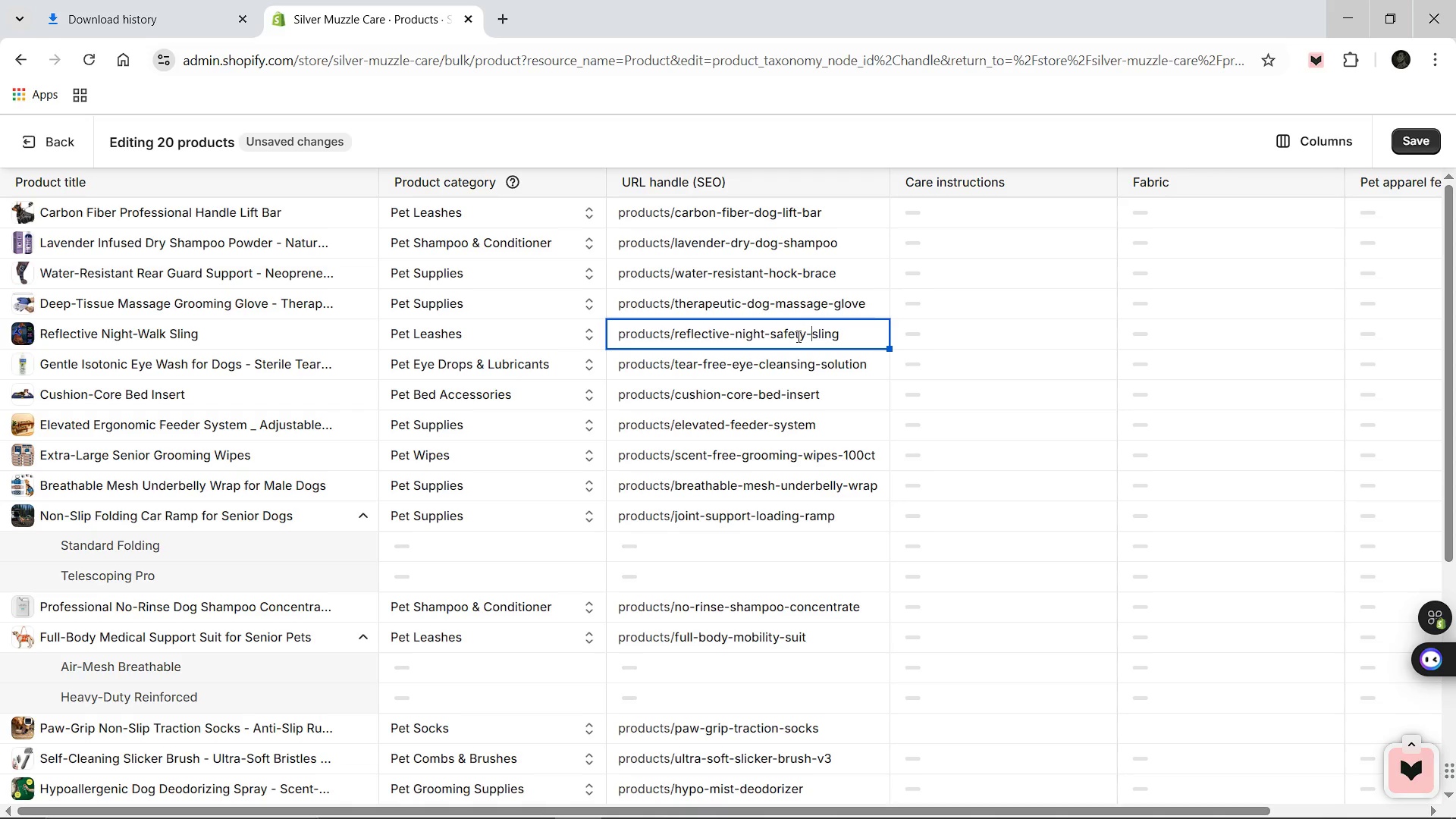 
type(dog-)
 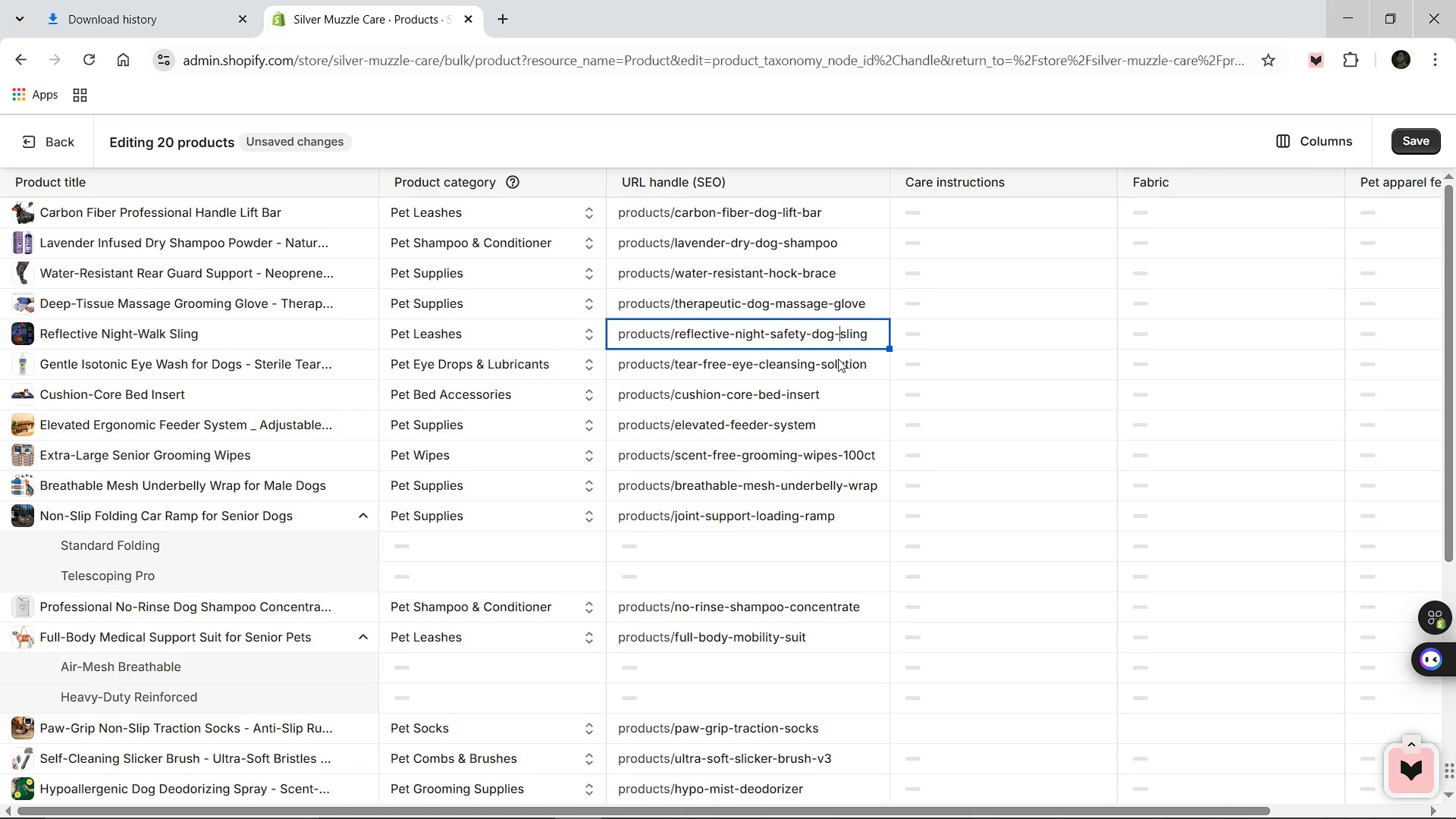 
left_click([884, 366])
 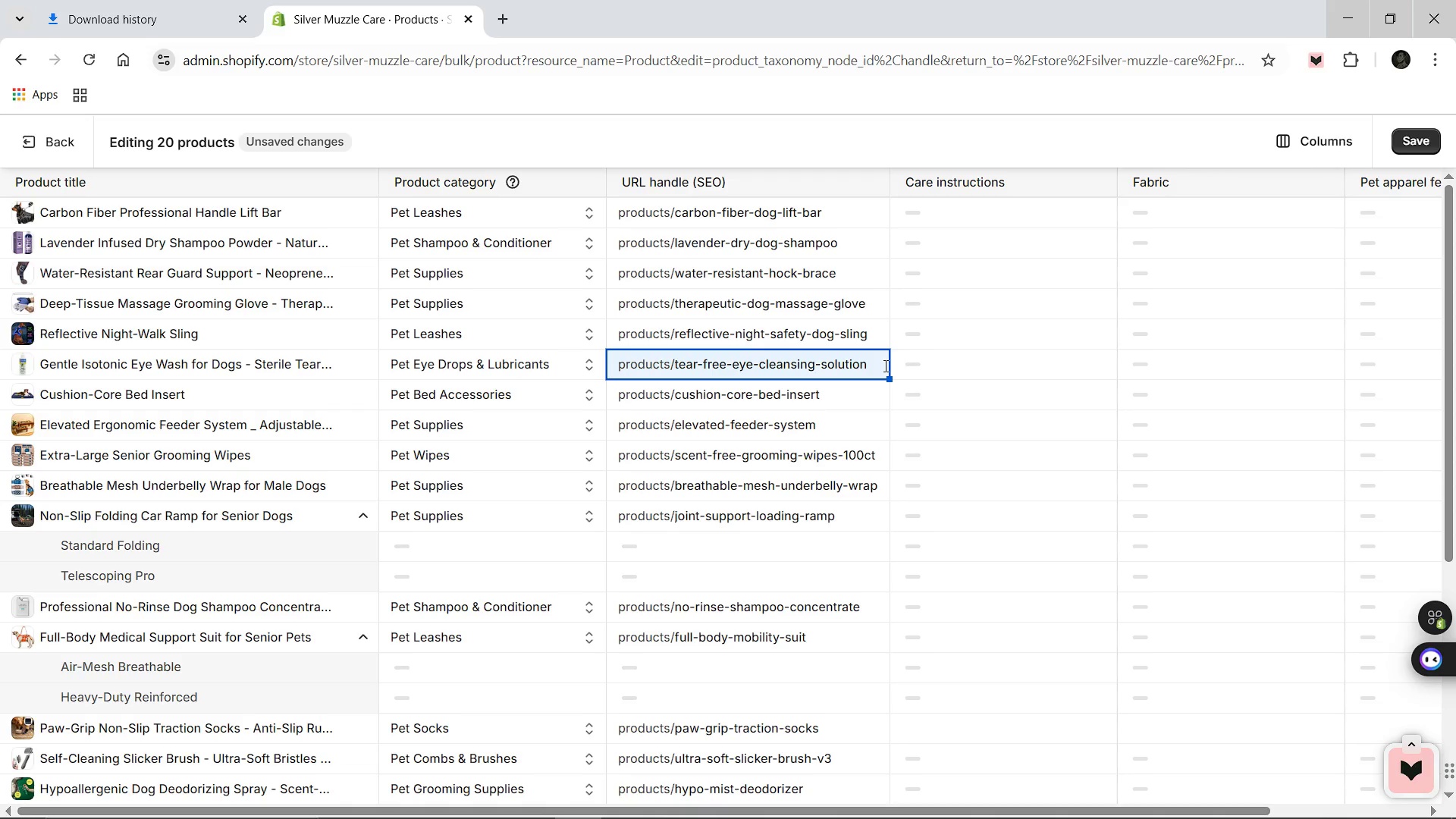 
key(Backspace)
 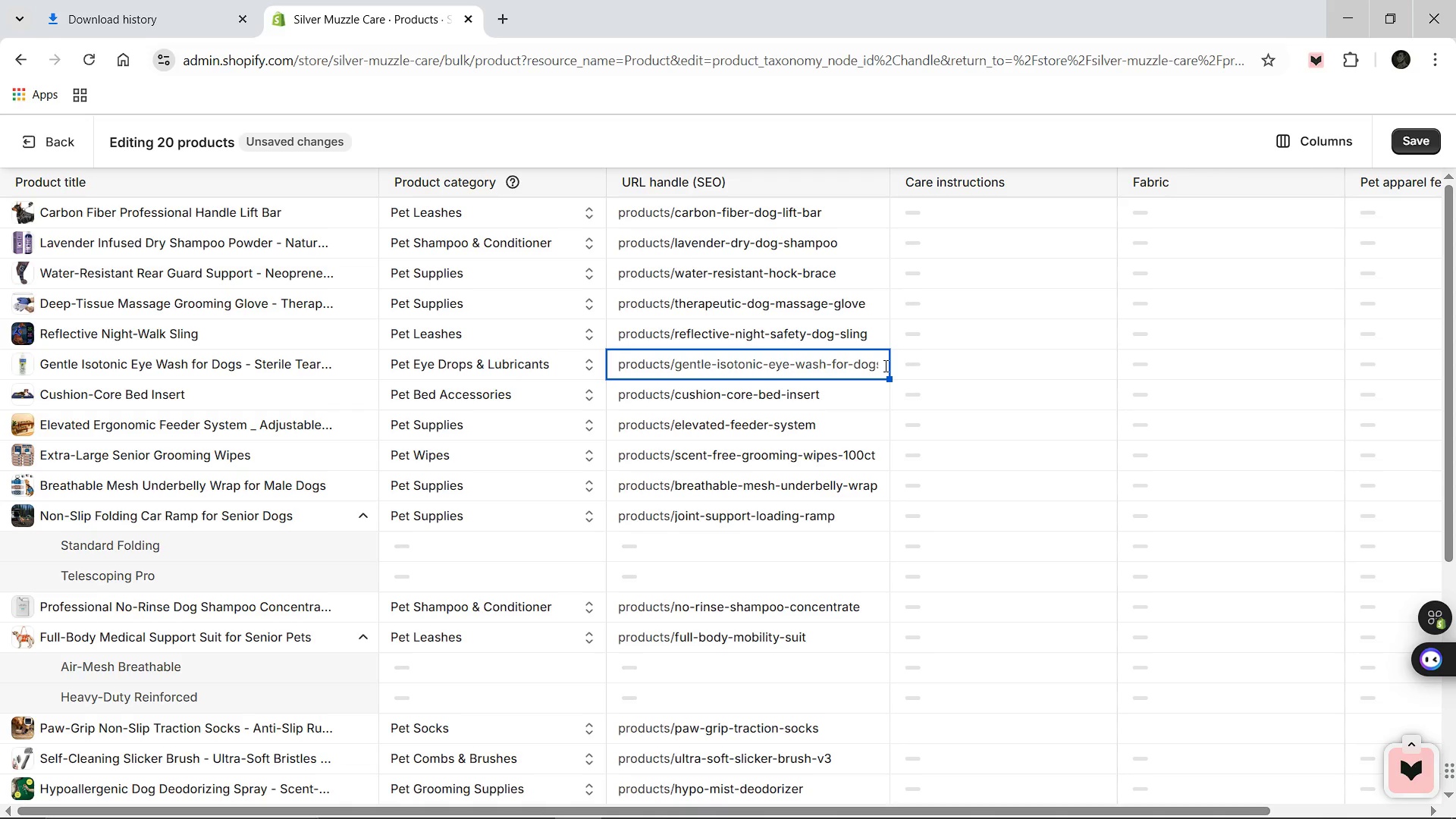 
key(F)
 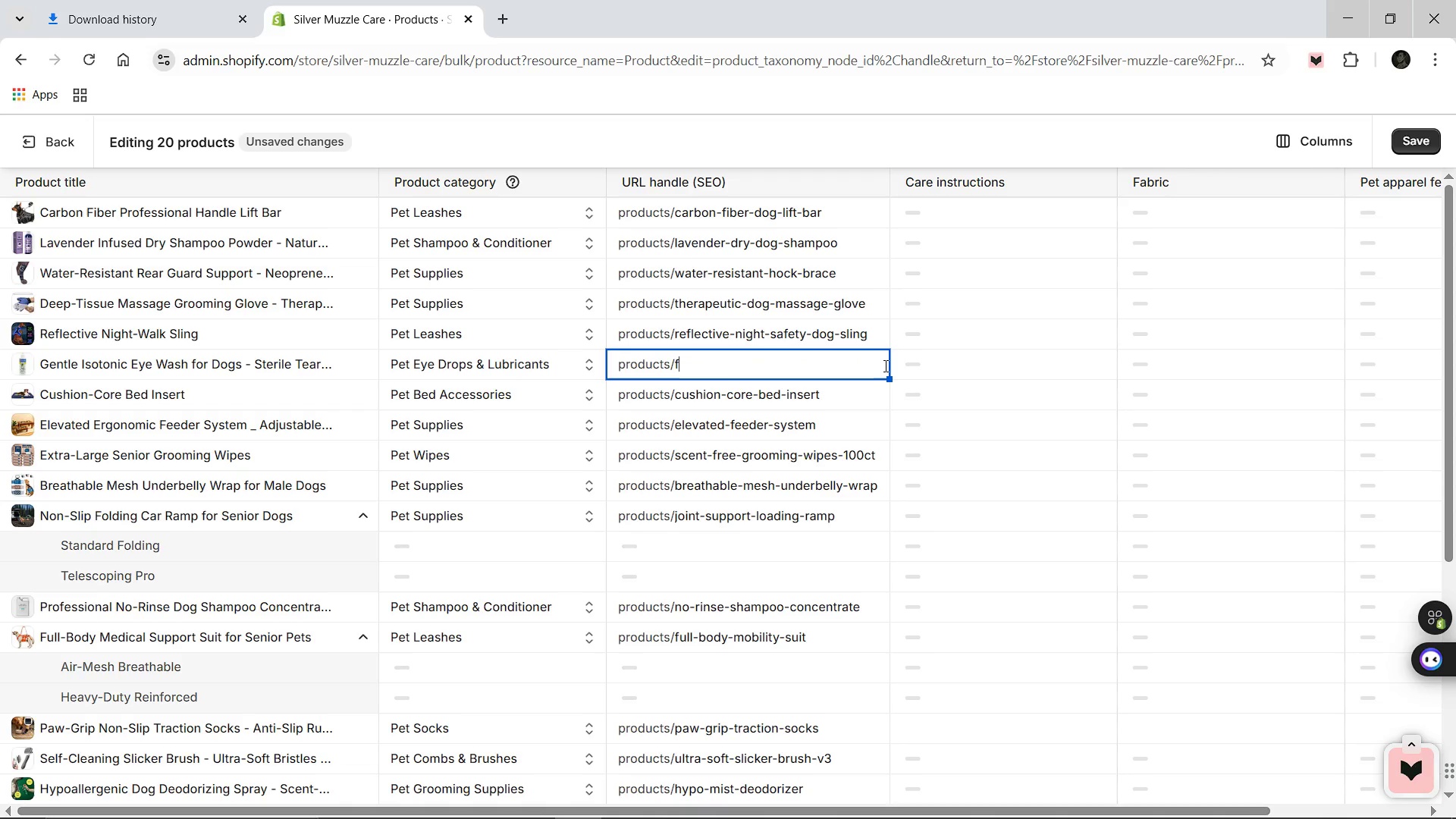 
key(Backspace)
 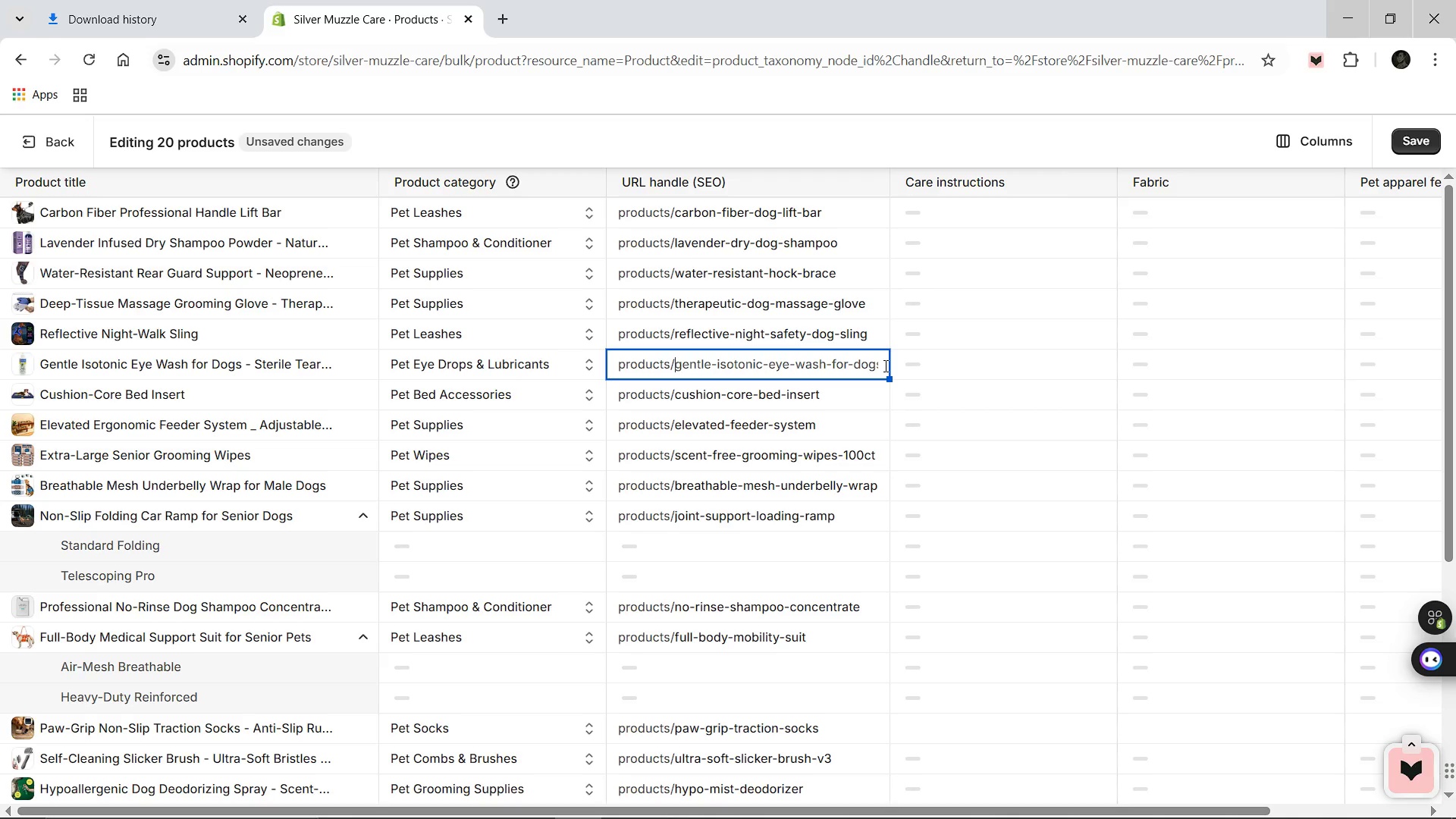 
key(Tab)
 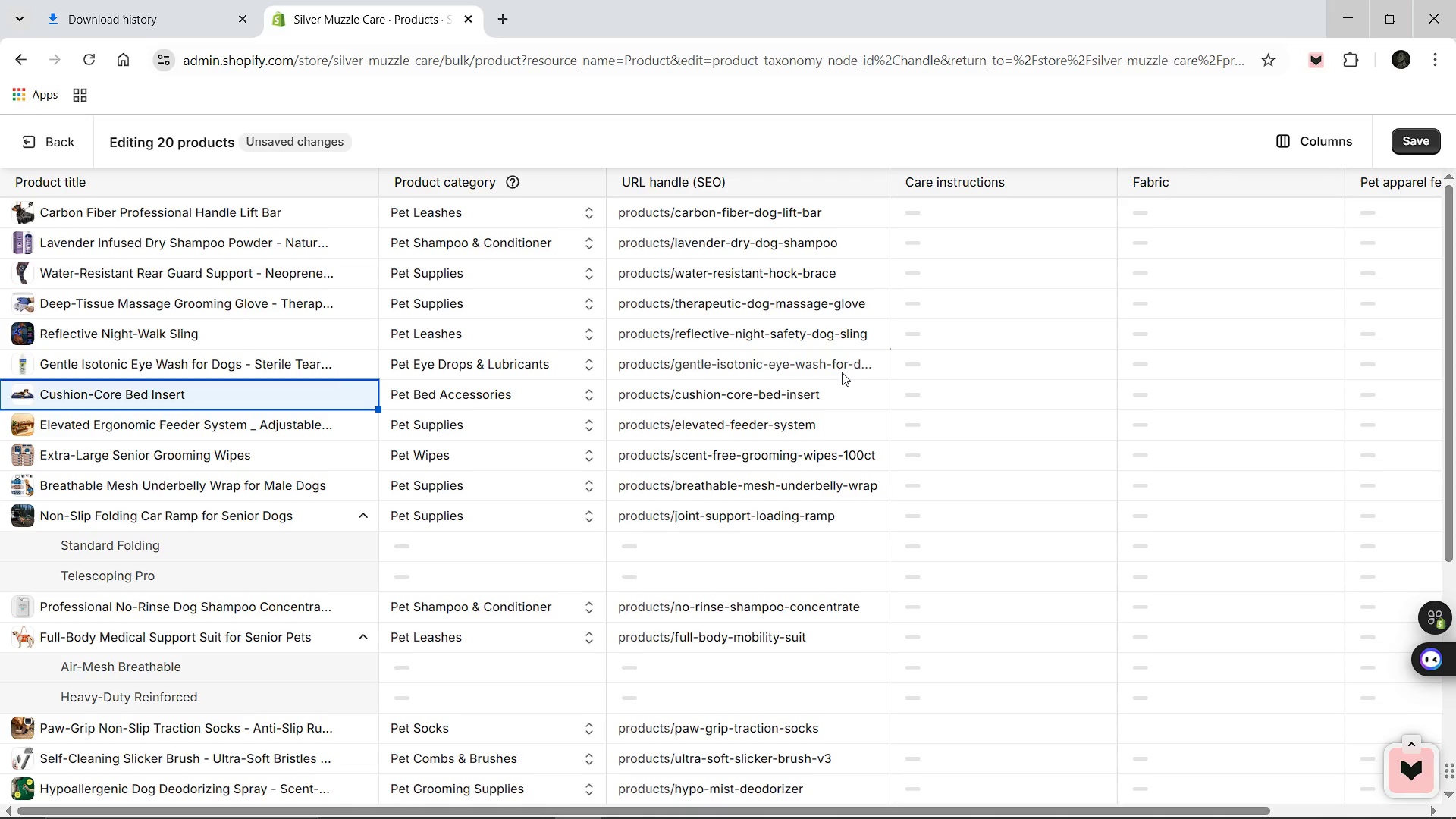 
left_click([828, 369])
 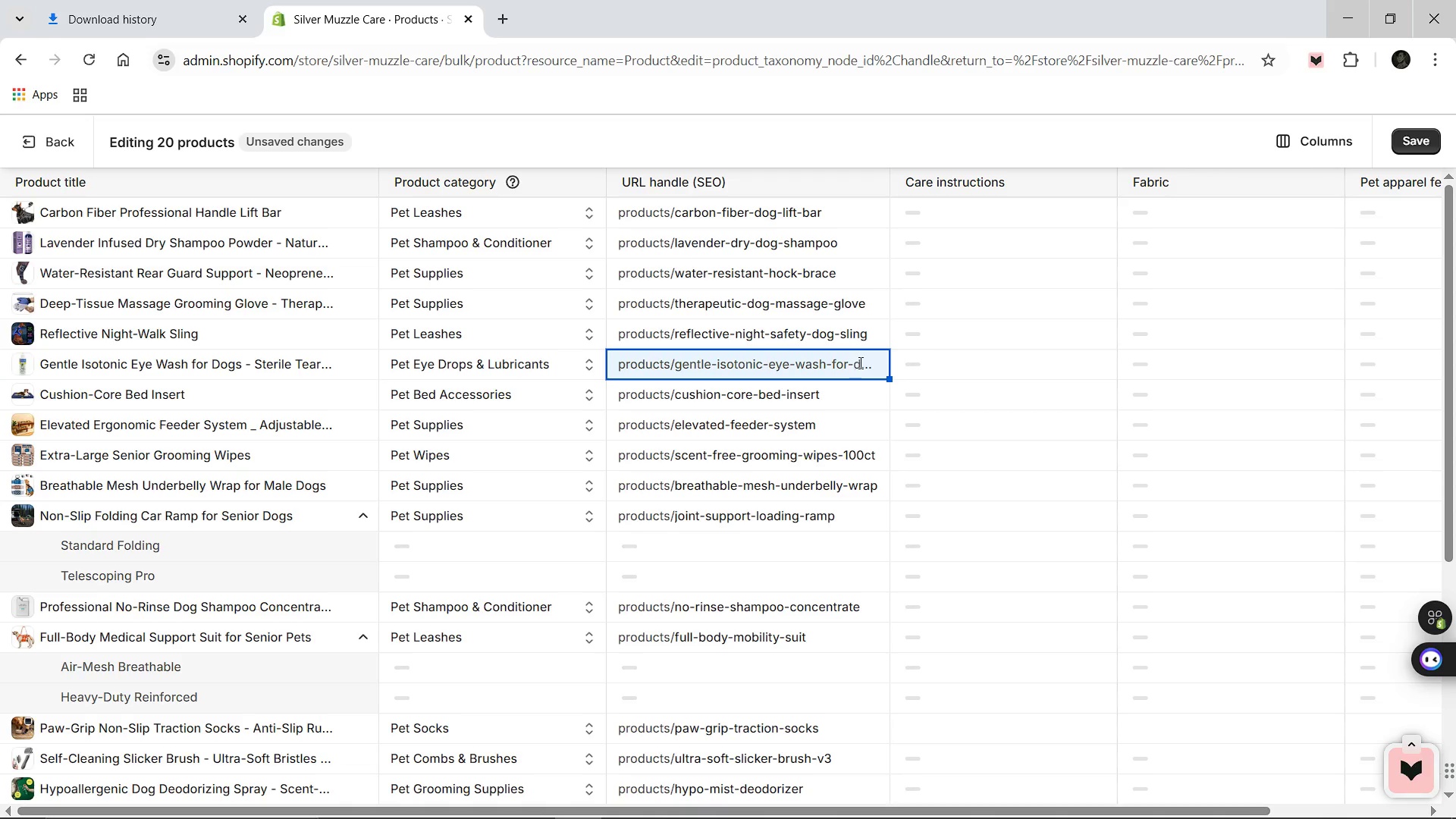 
left_click([862, 360])
 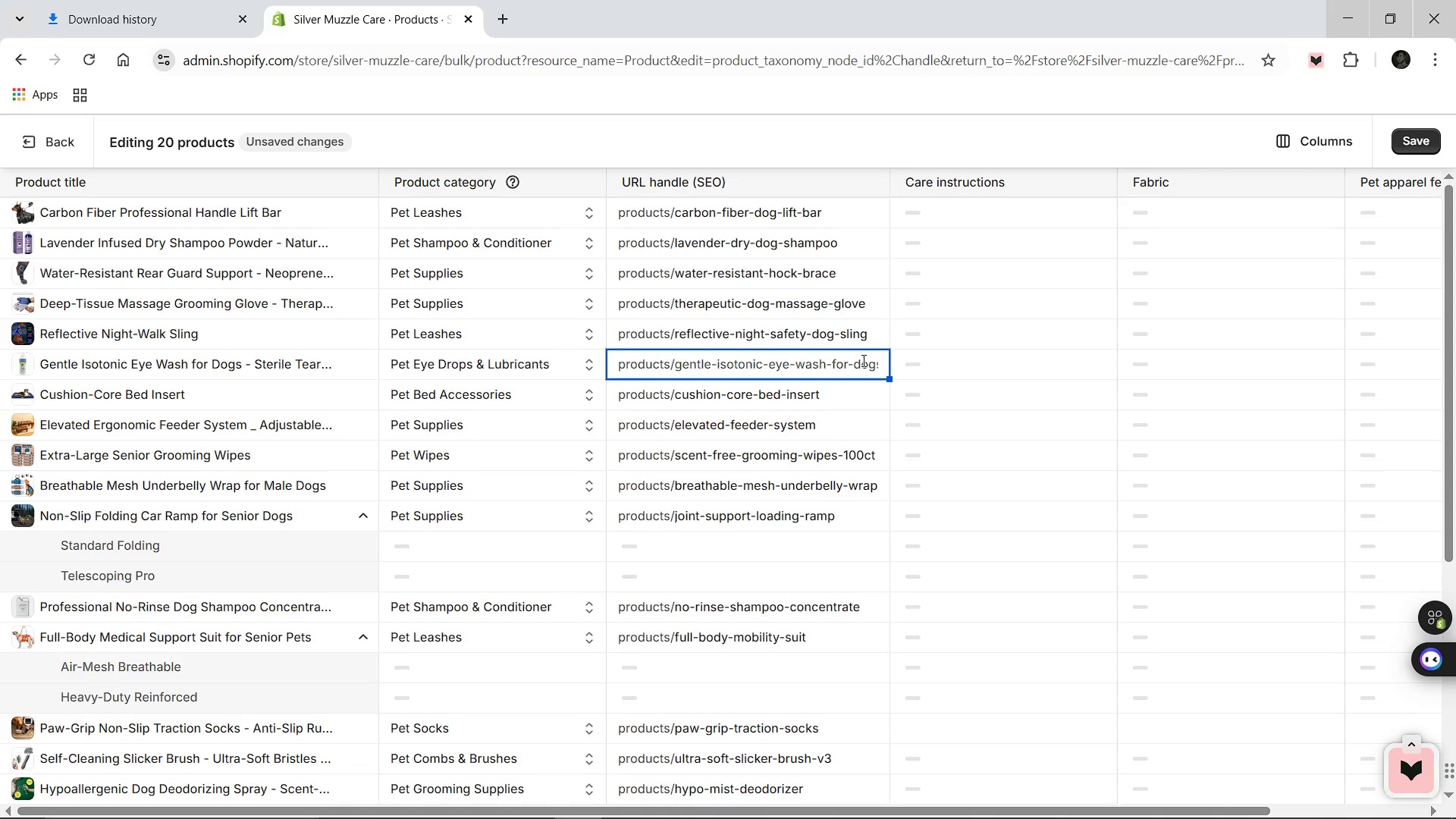 
hold_key(key=ArrowRight, duration=1.51)
 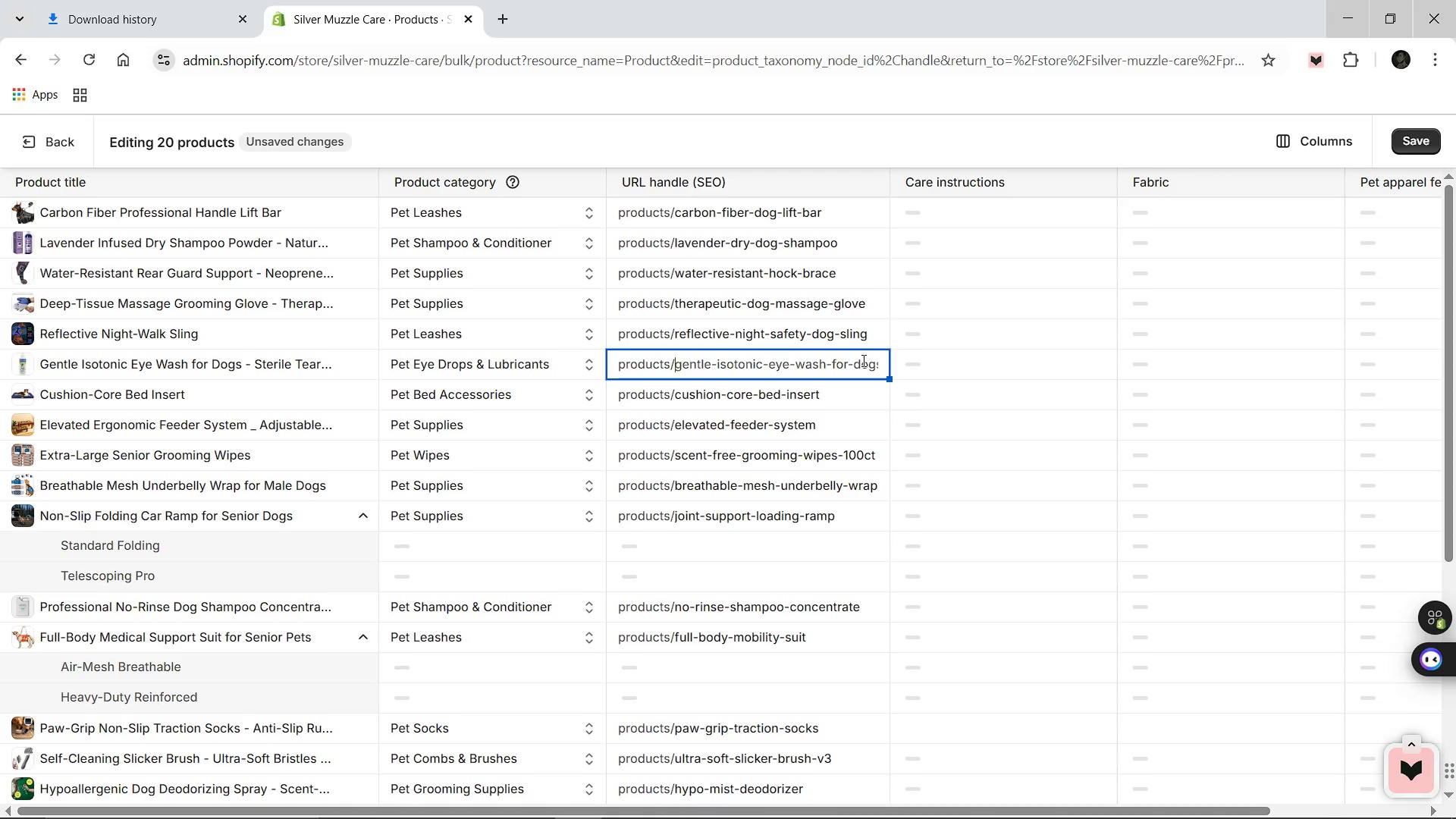 
hold_key(key=ArrowRight, duration=0.34)
 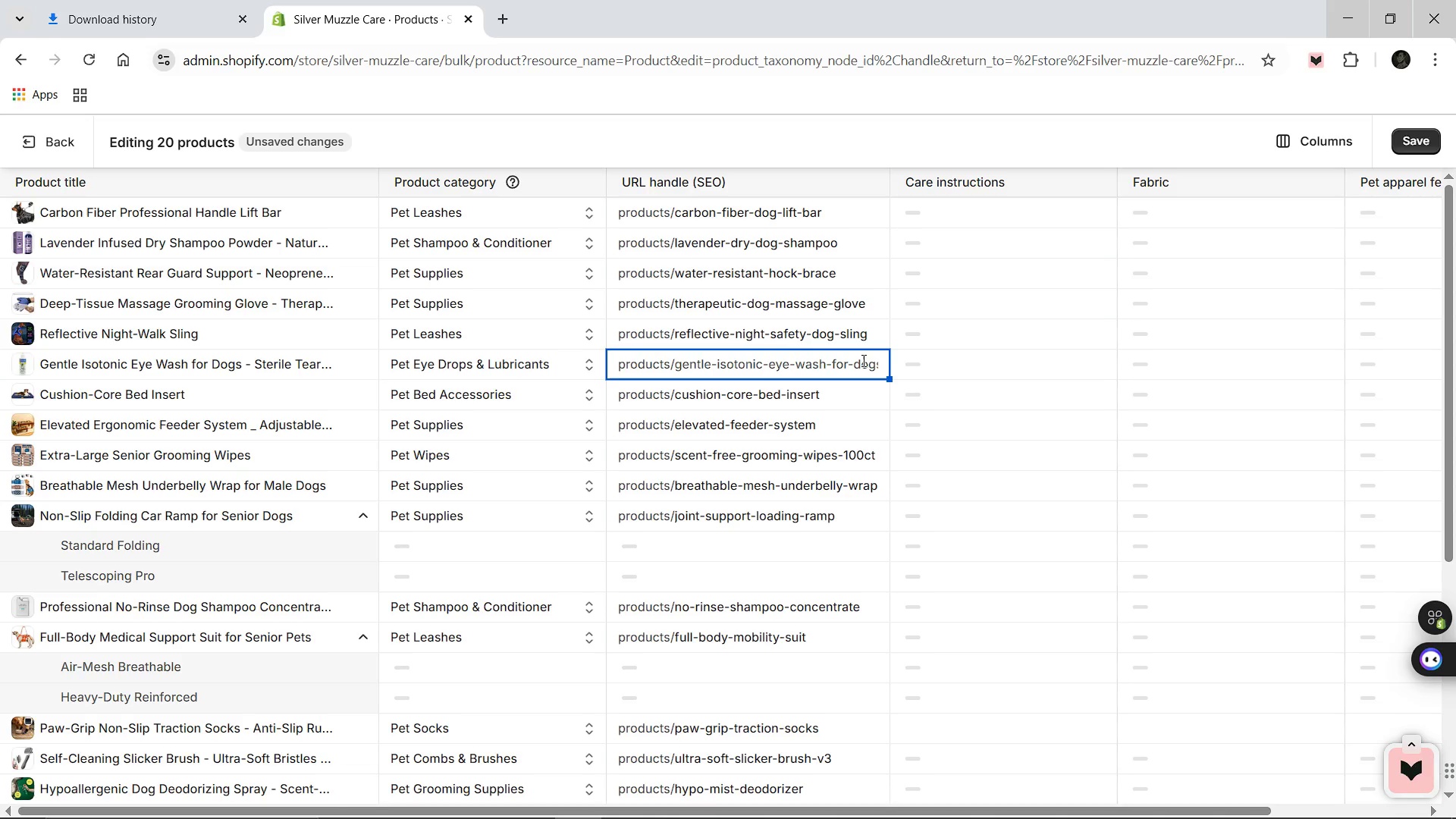 
type(gentle-isotonic-dog-eye-wash)
 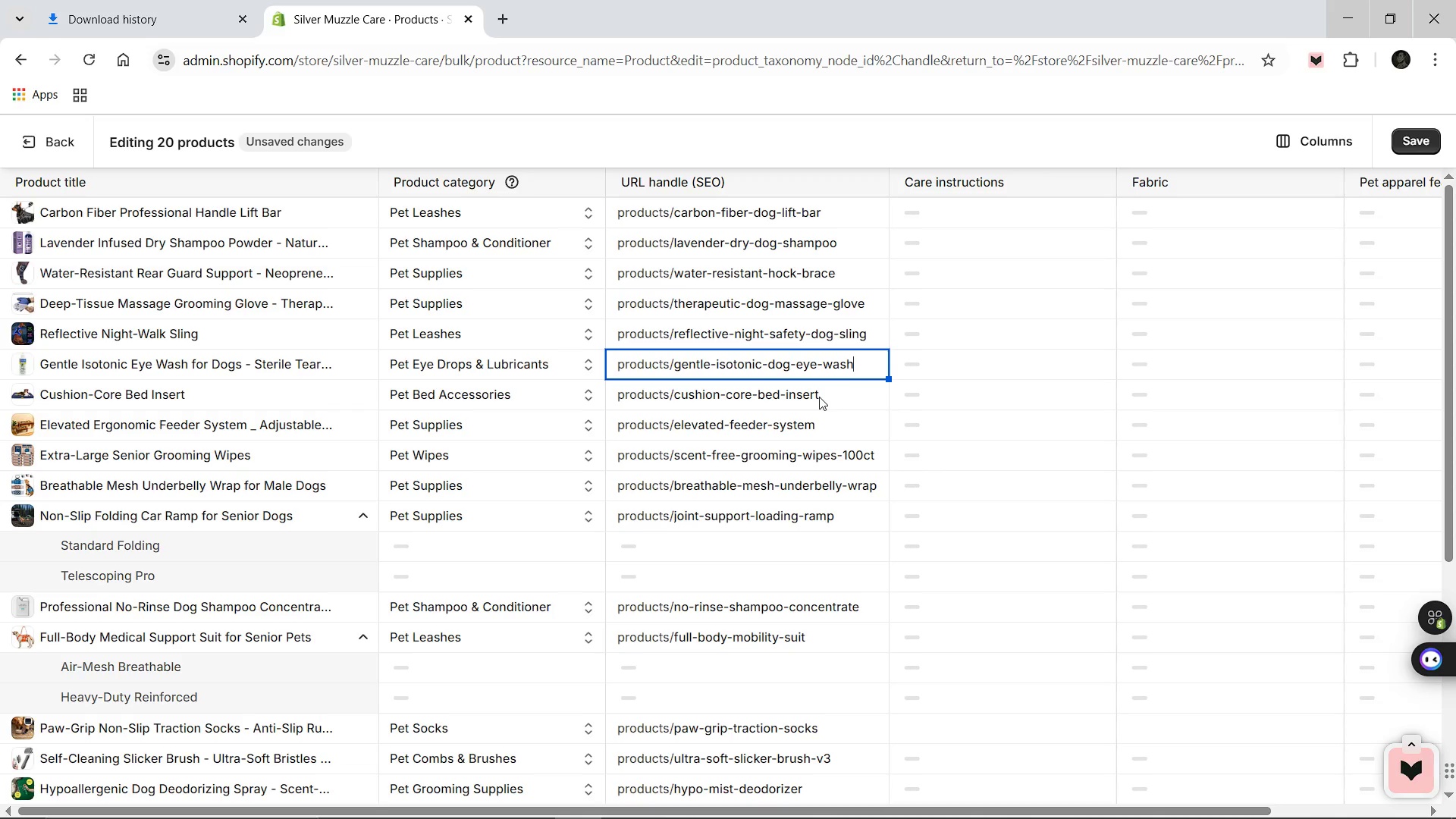 
left_click([819, 397])
 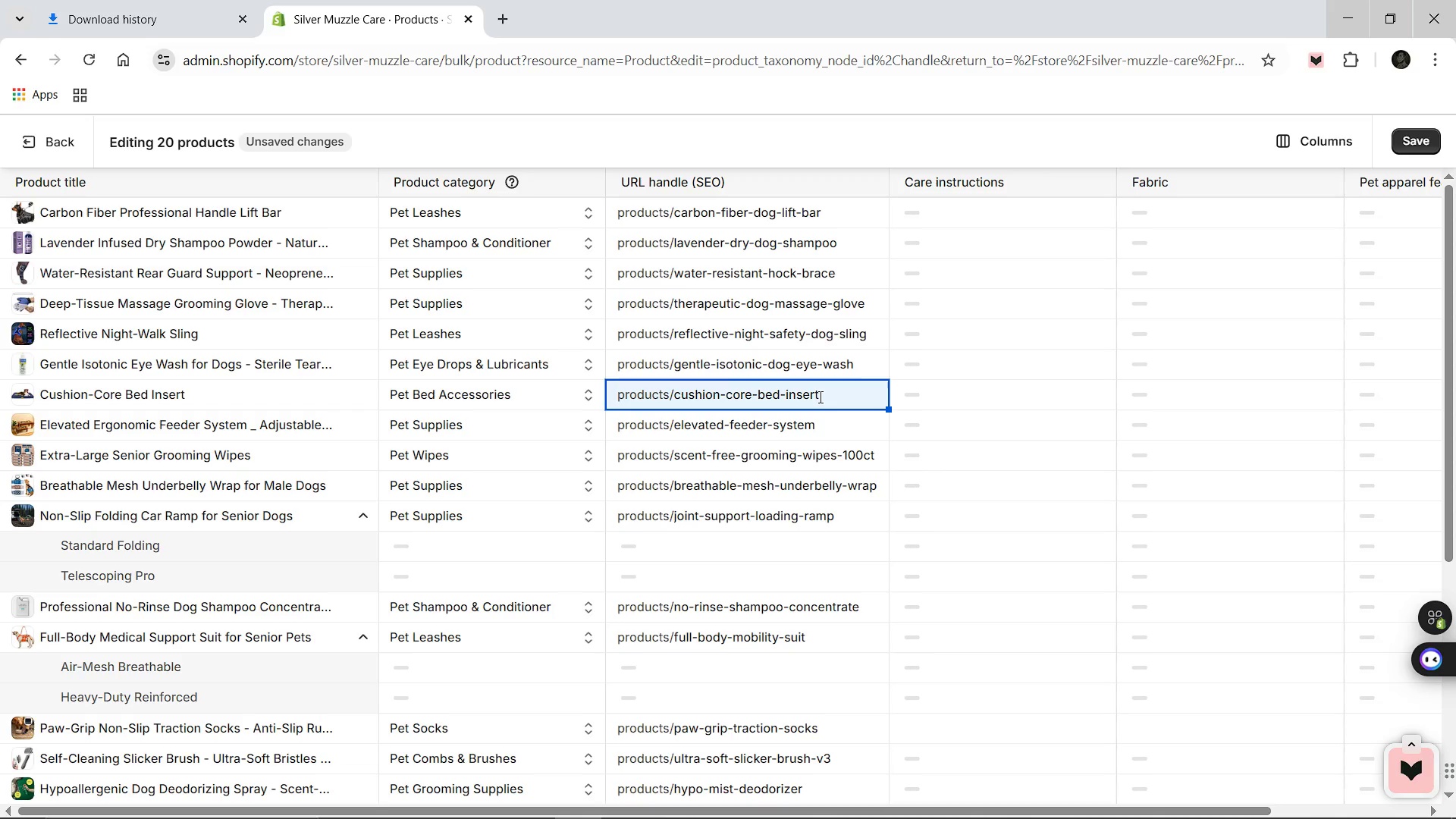 
key(Backspace)
key(Backspace)
type(orthopedic-dog-bed-cooling)
 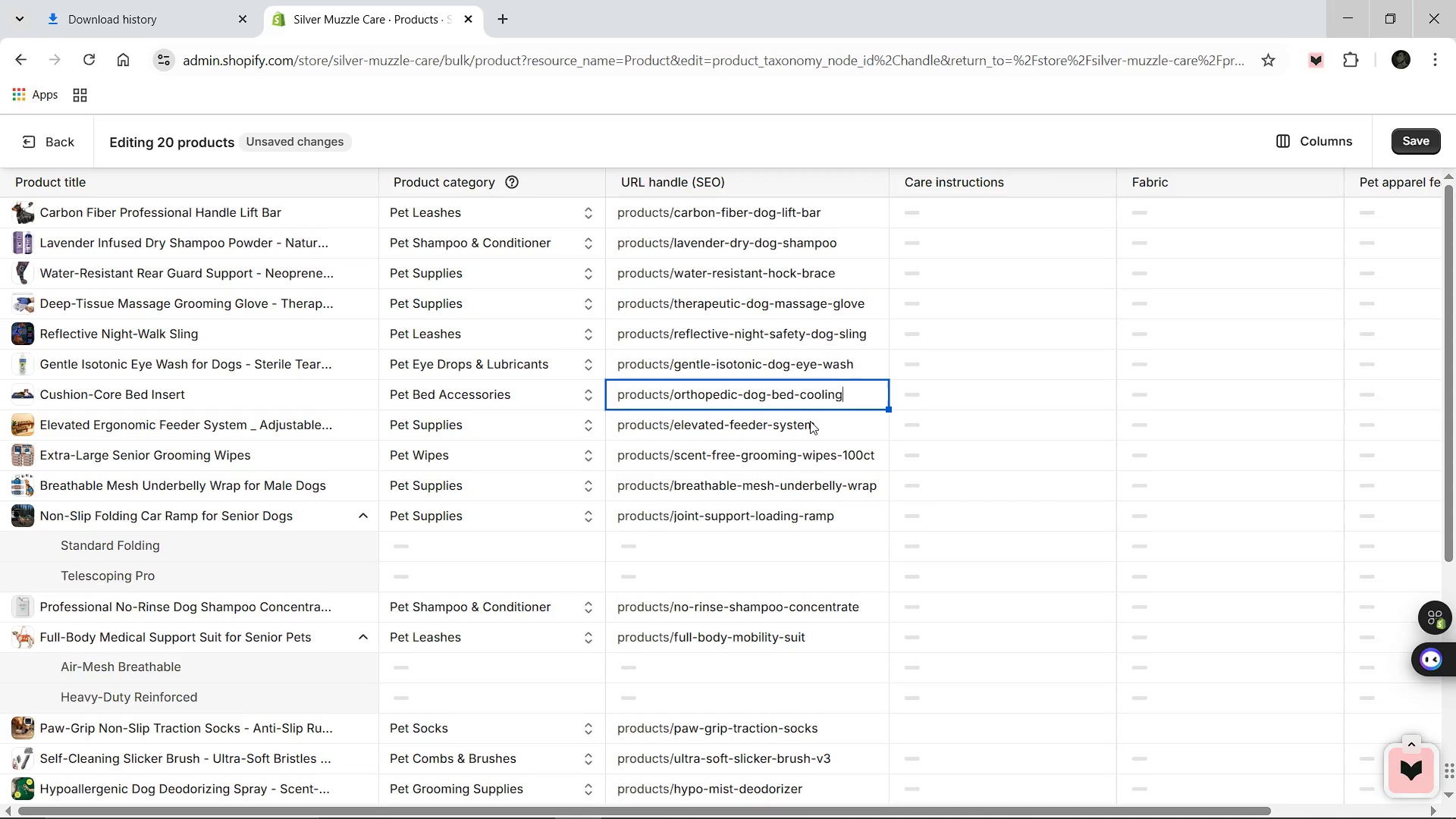 
left_click([810, 421])
 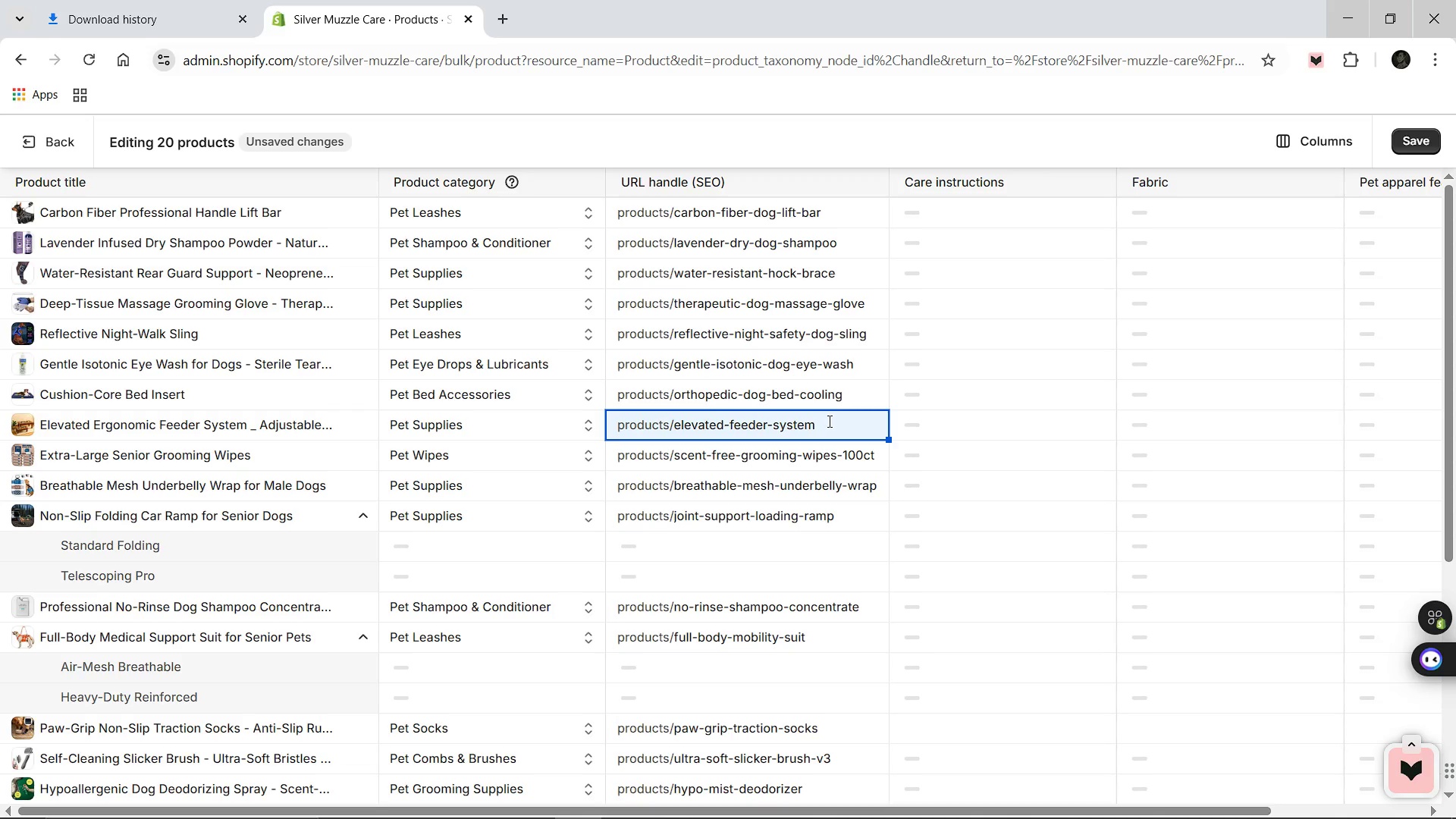 
left_click([828, 421])
 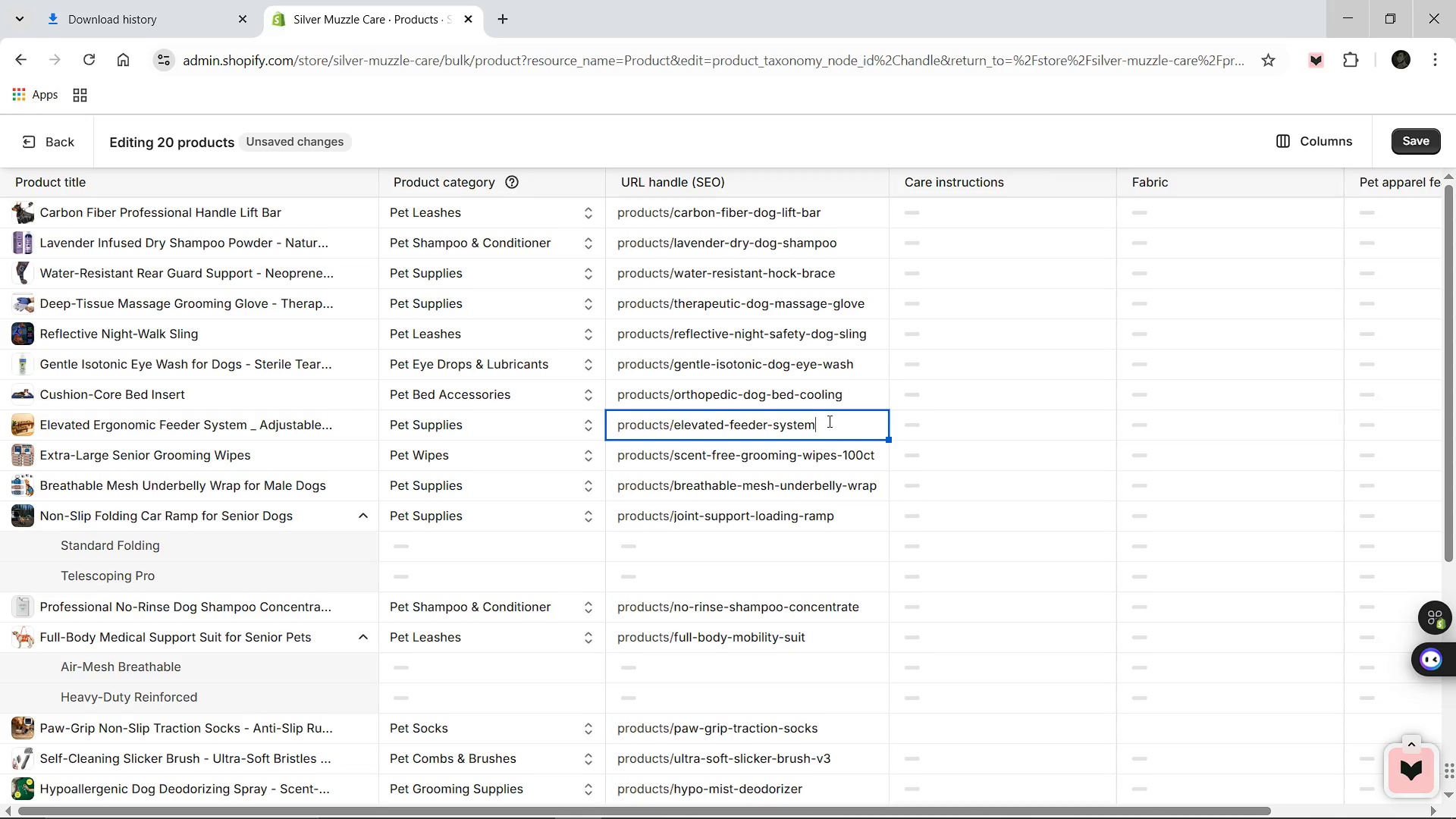 
hold_key(key=Backspace, duration=0.73)
 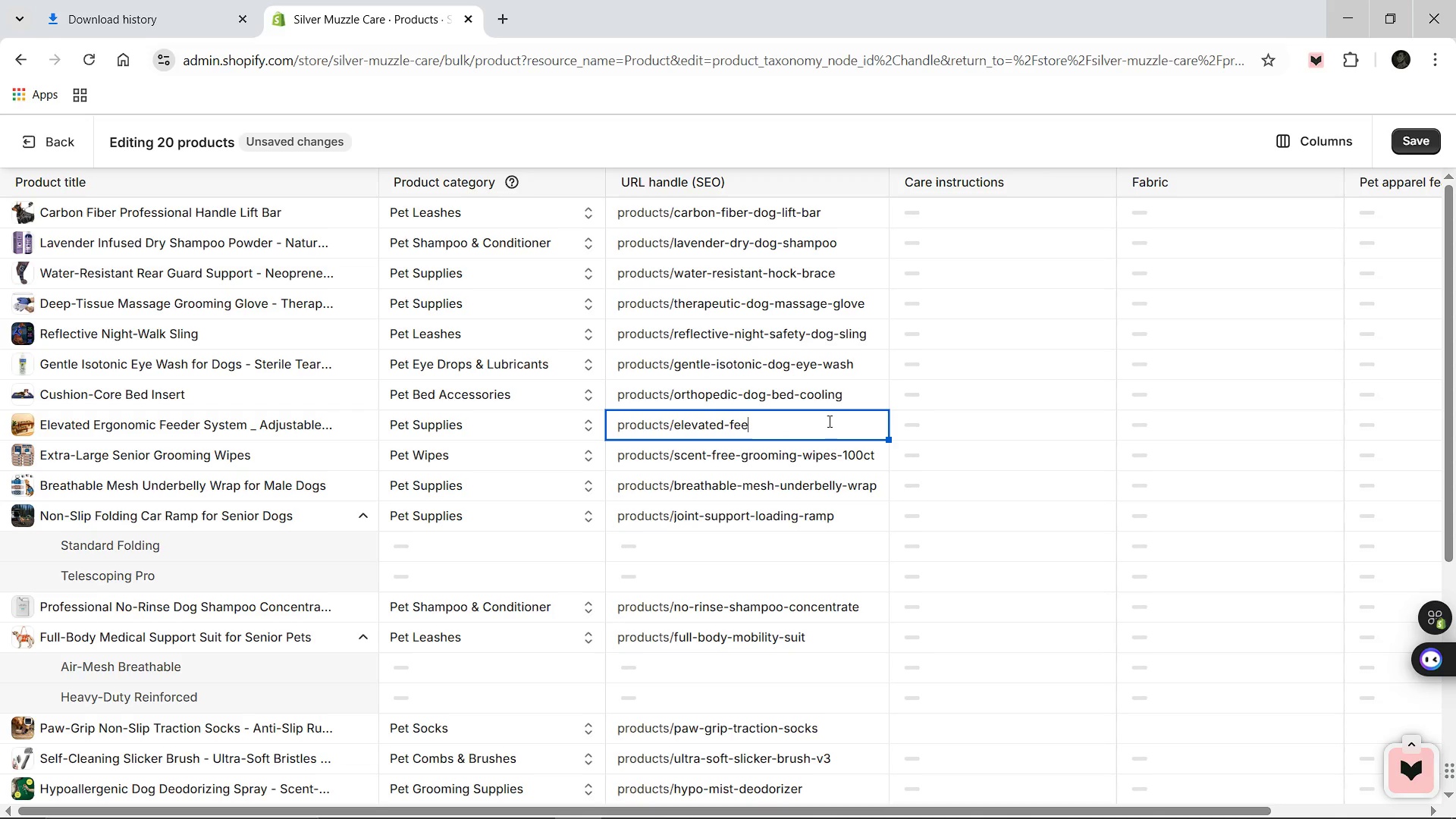 
key(Backspace)
key(Backspace)
key(Backspace)
key(Backspace)
type(ergonomic-dog-feeder)
 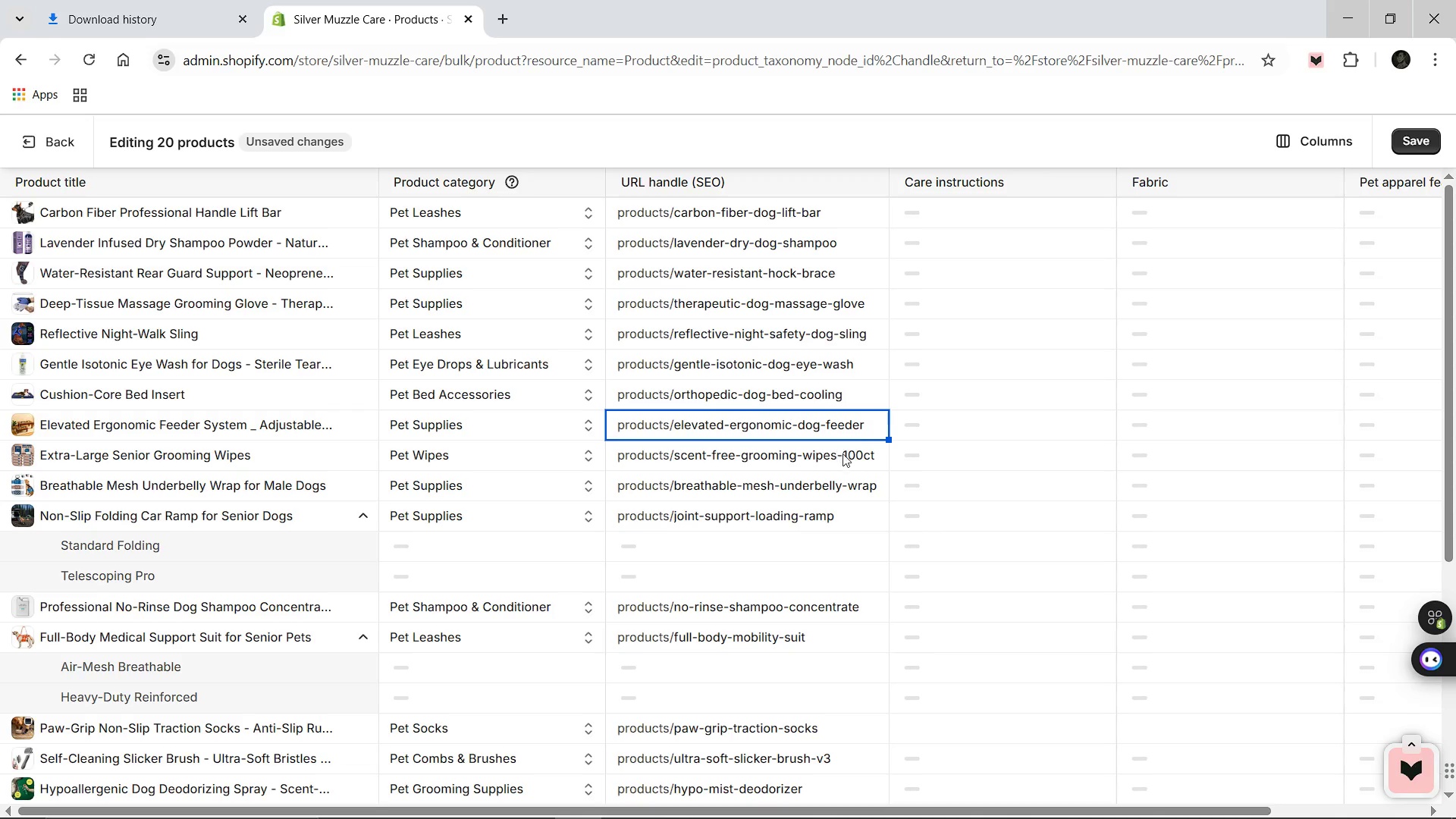 
left_click([852, 455])
 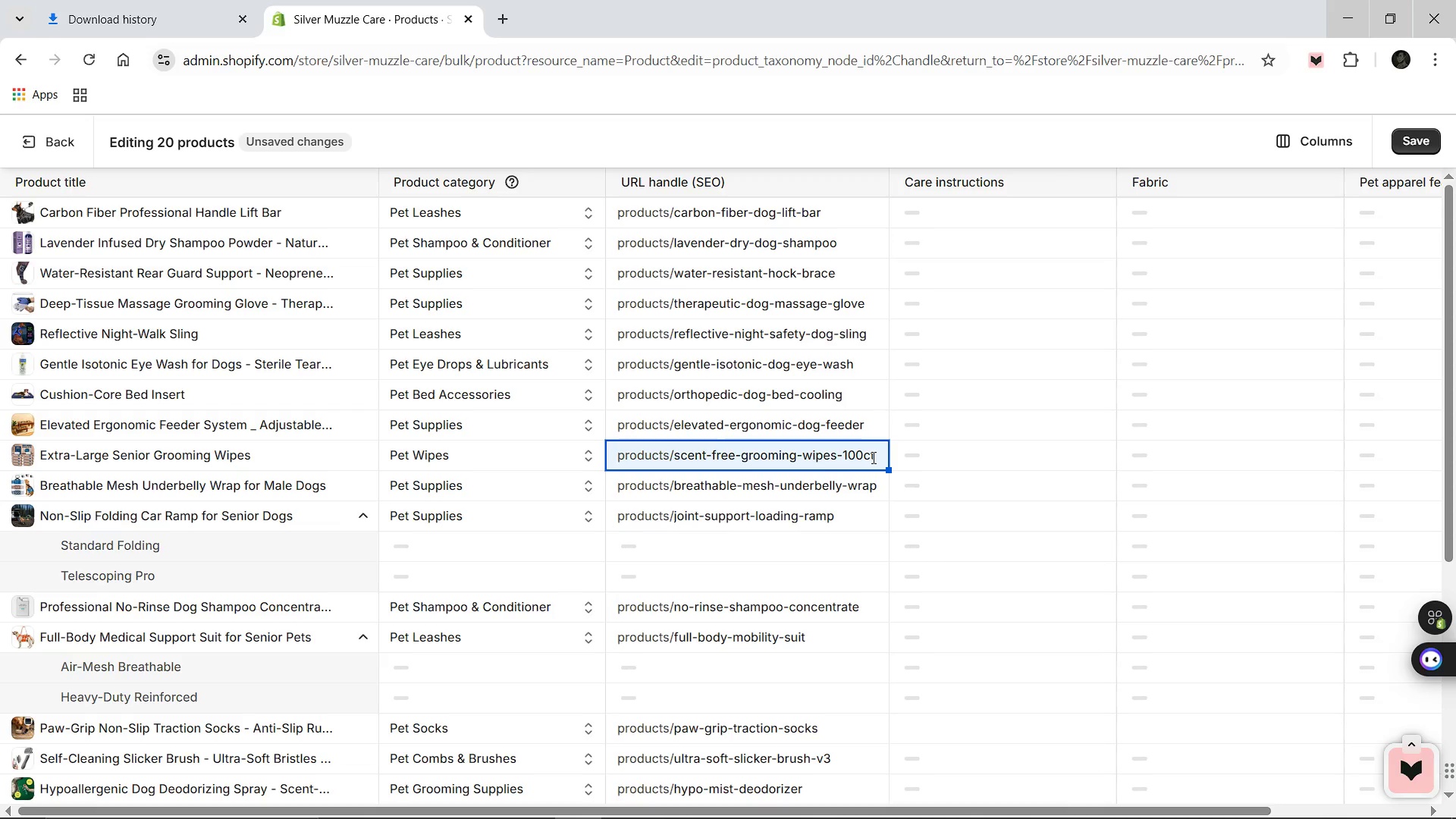 
key(Backspace)
type(xl-ht)
key(Backspace)
type(ypoallergenic-dog-wipes)
 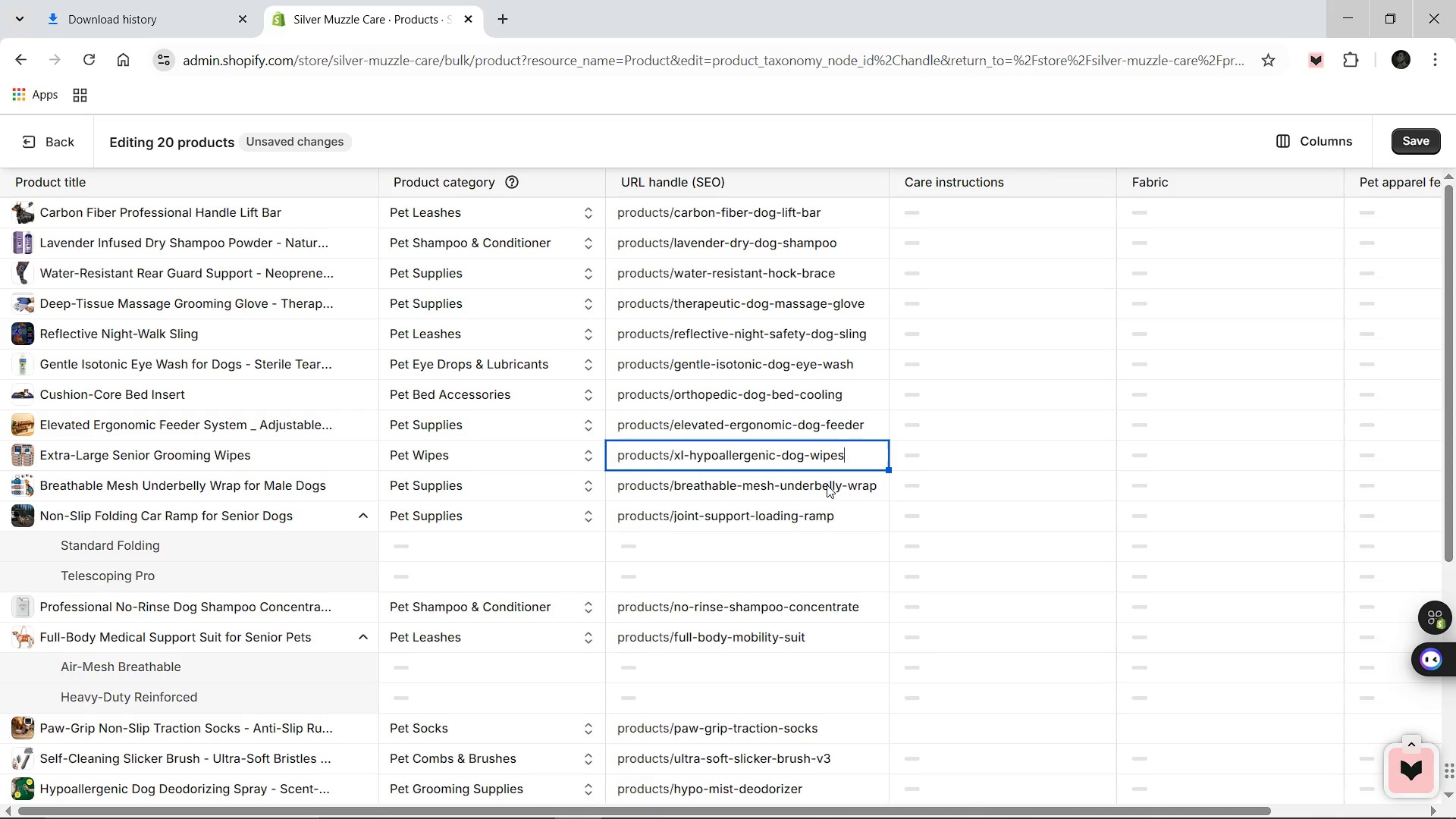 
left_click([827, 485])
 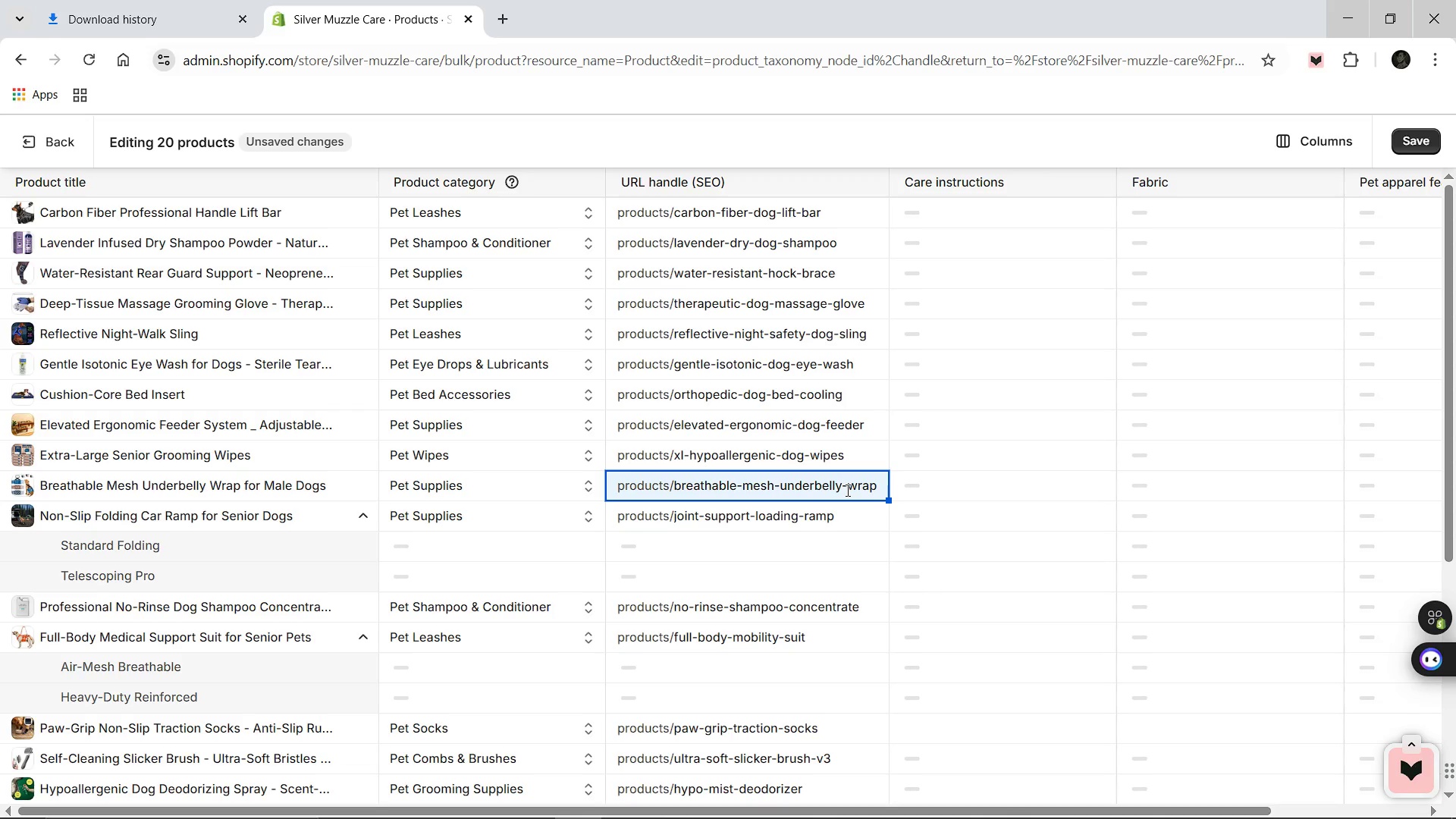 
wait(8.17)
 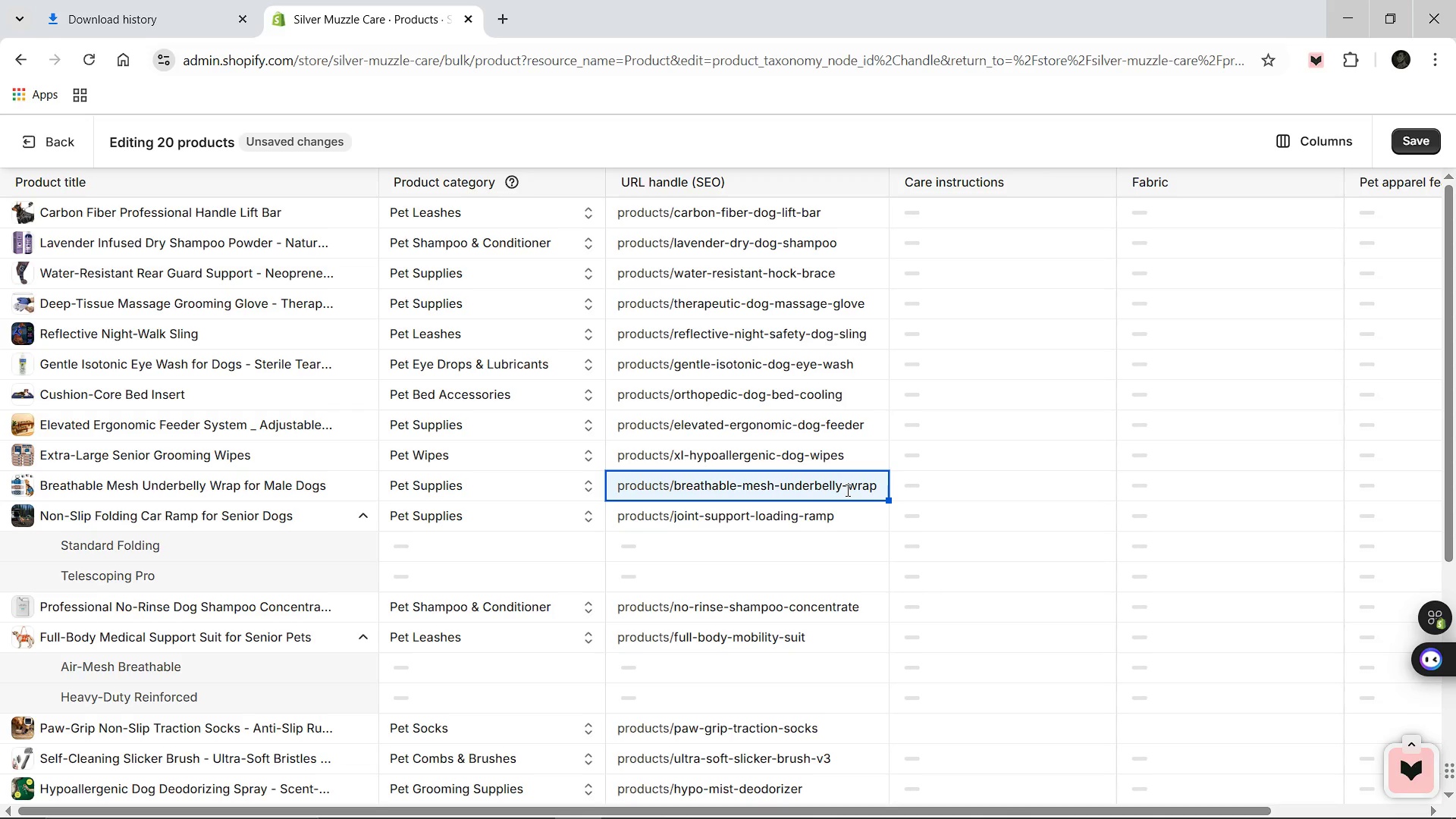 
left_click([830, 511])
 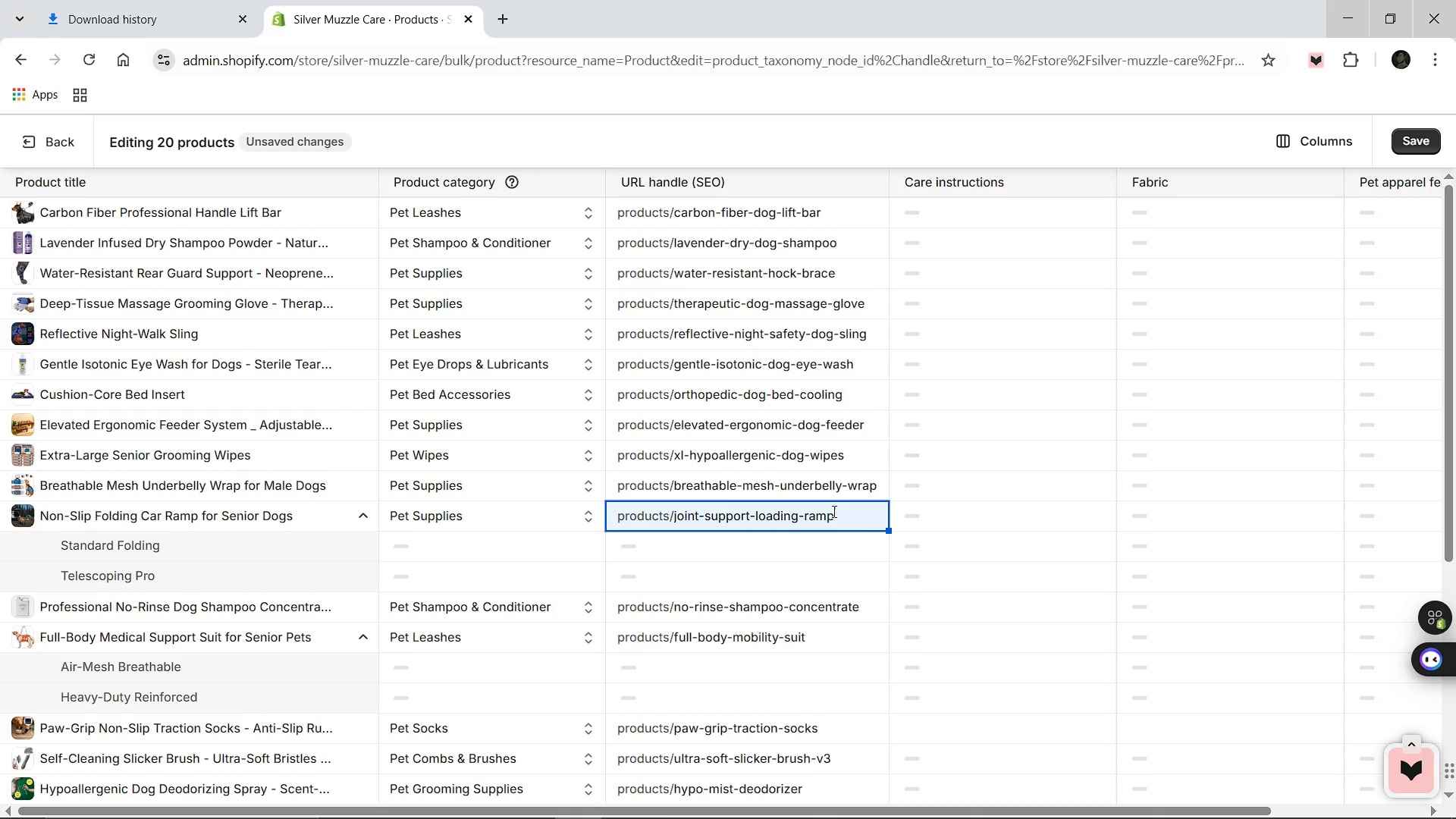 
left_click([858, 516])
 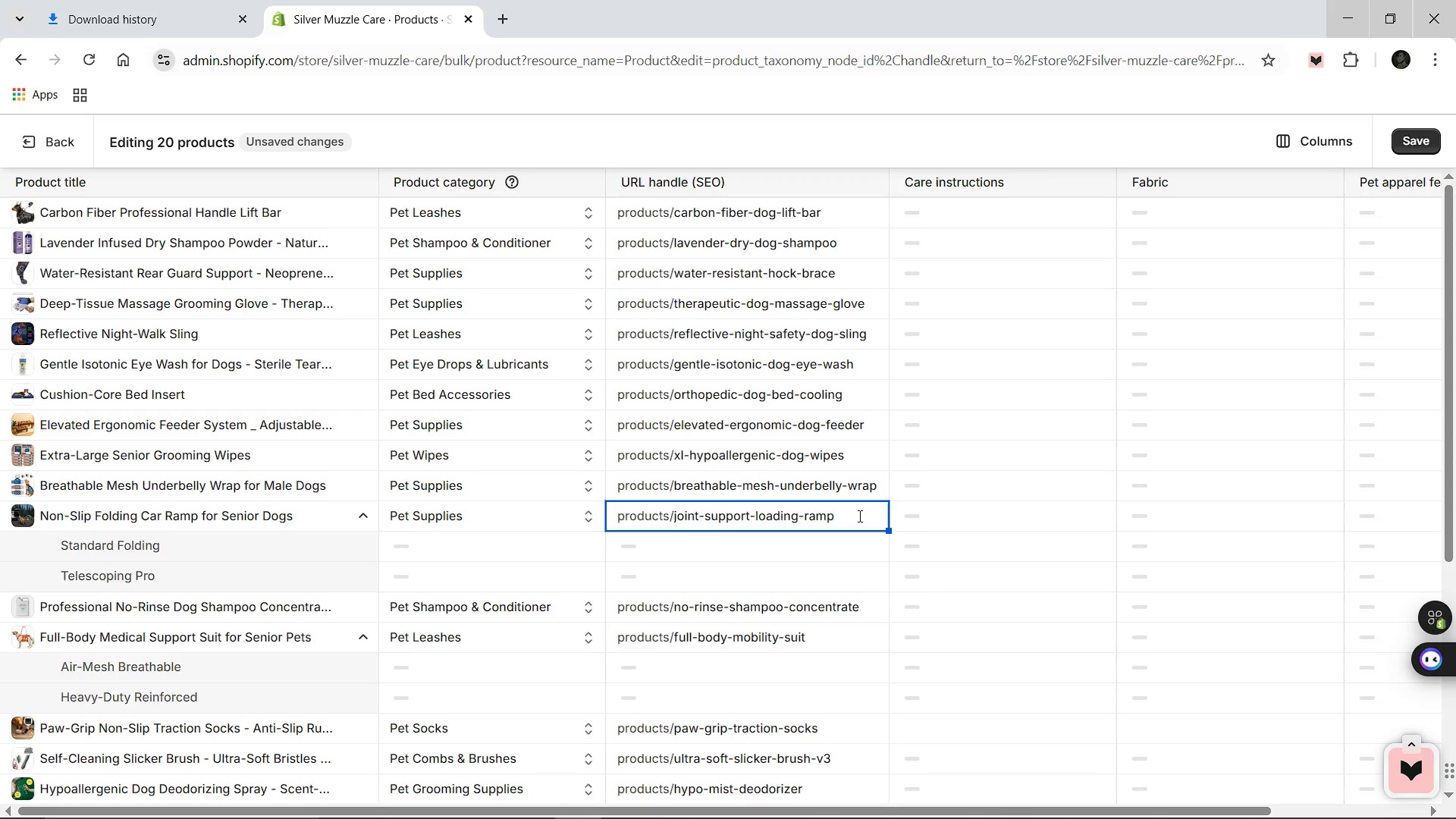 
hold_key(key=Backspace, duration=1.51)
 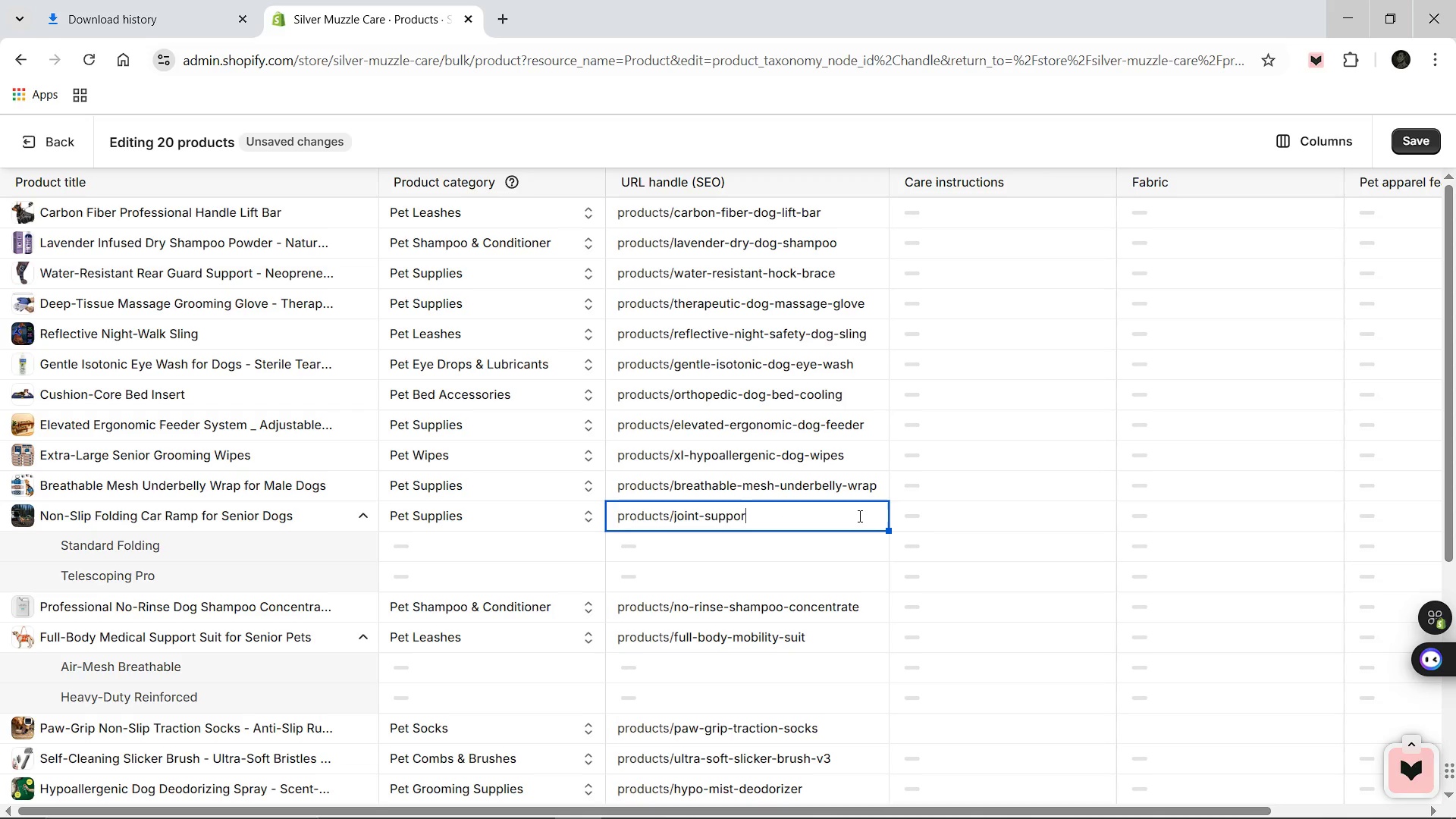 
key(Backspace)
key(Backspace)
key(Backspace)
key(Backspace)
key(Backspace)
type(non0)
key(Backspace)
type(-slip-folding-dog-car-ramp)
 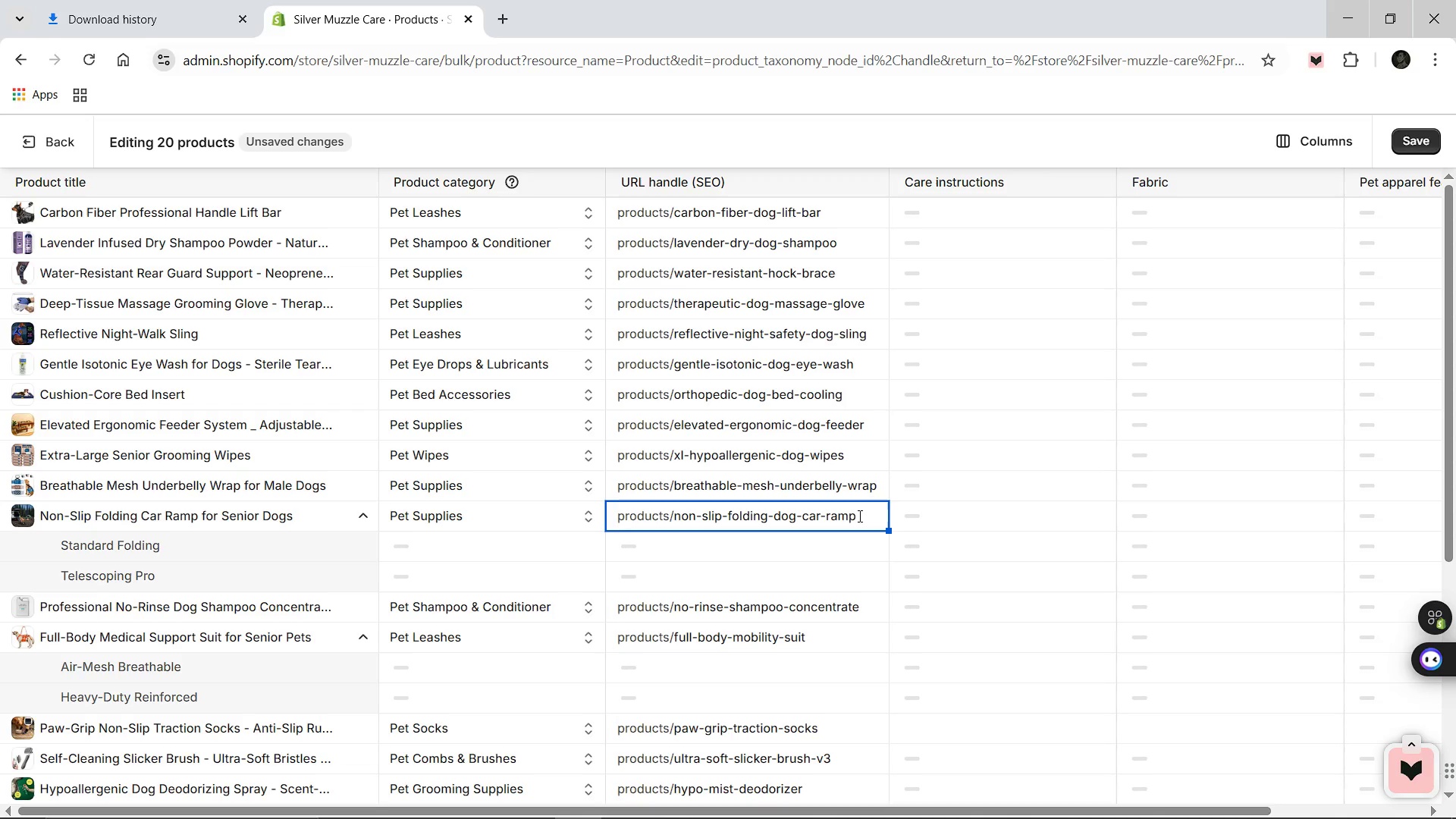 
left_click([822, 598])
 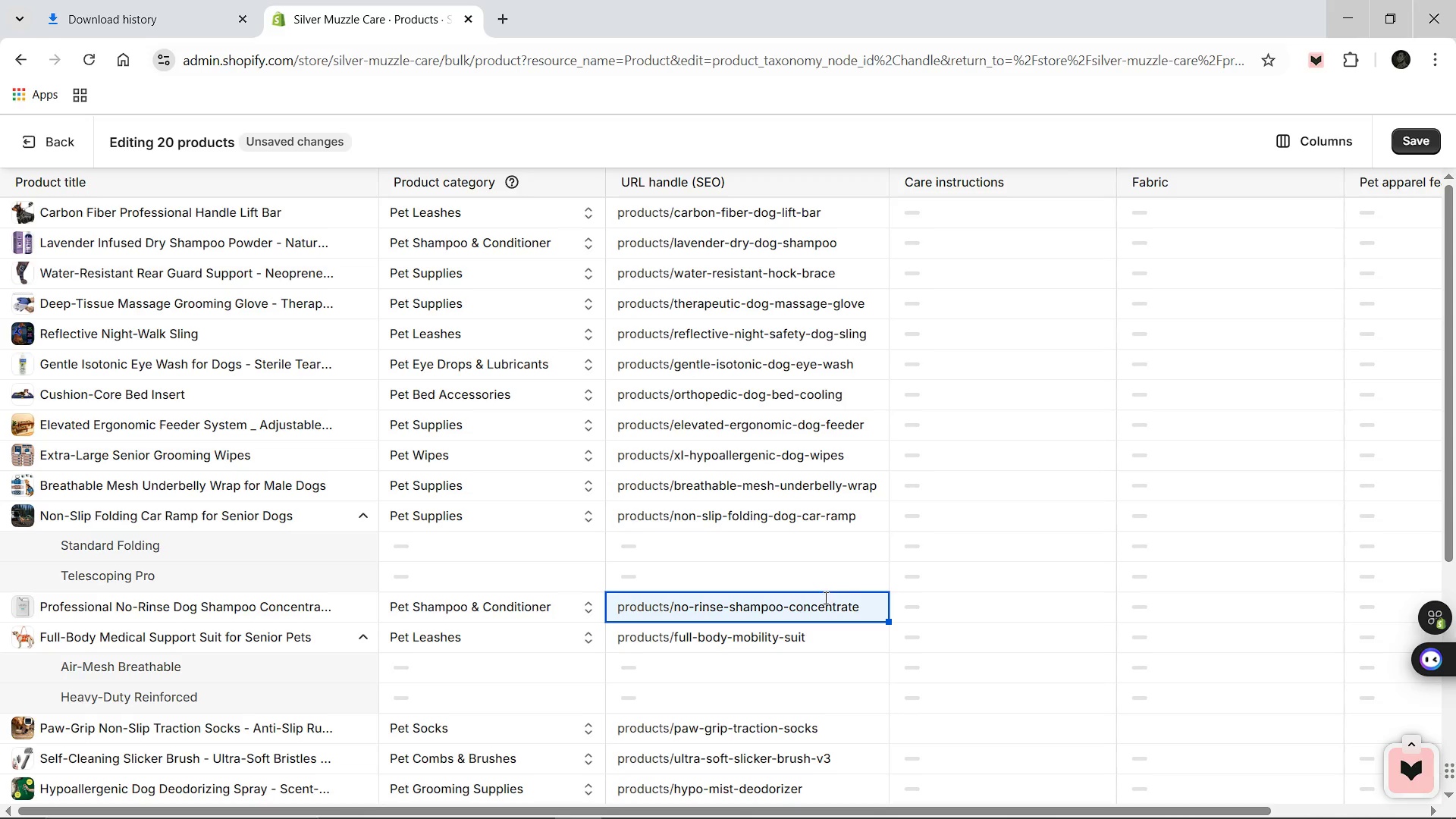 
left_click([860, 607])
 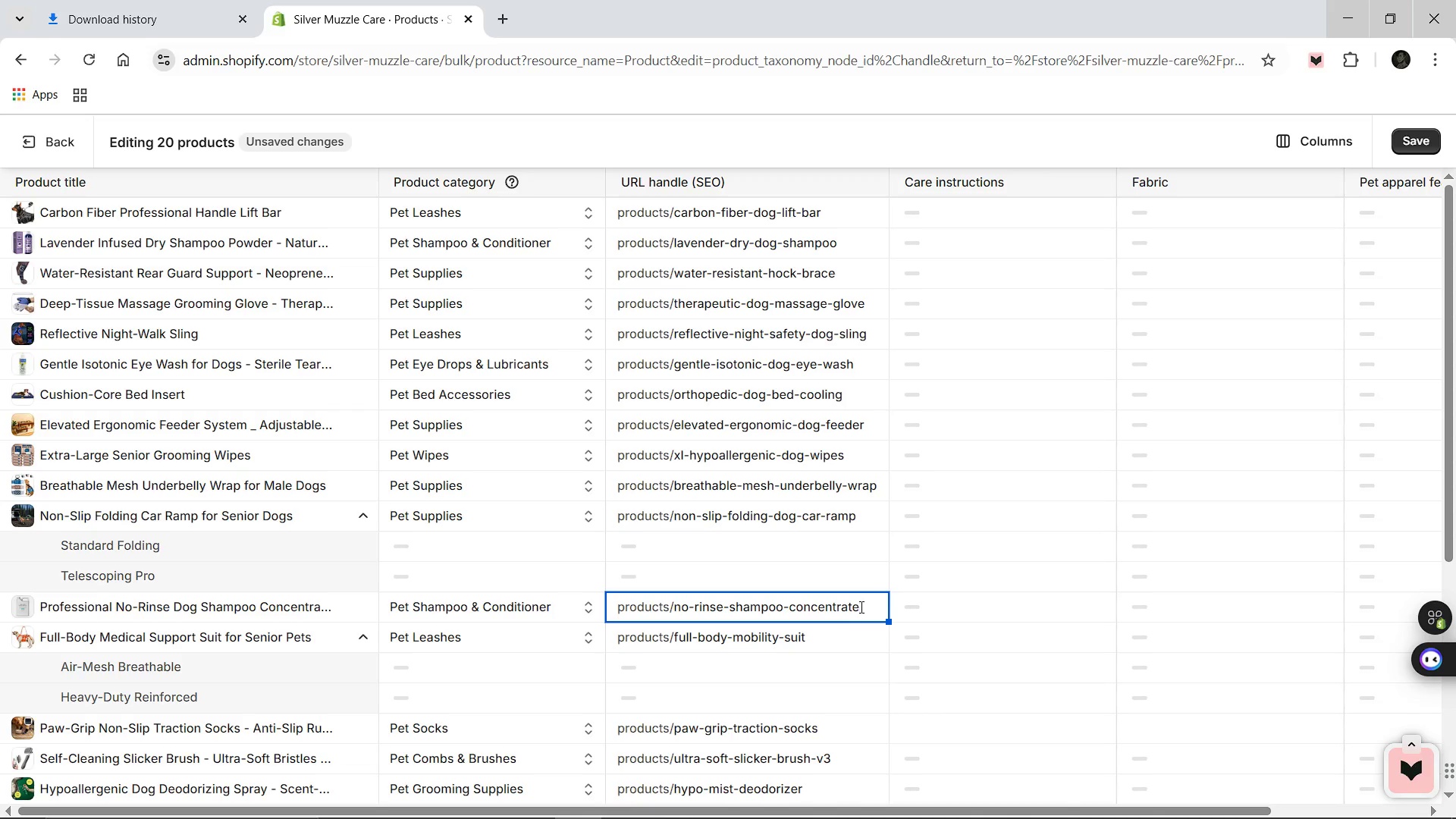 
hold_key(key=Backspace, duration=1.52)
 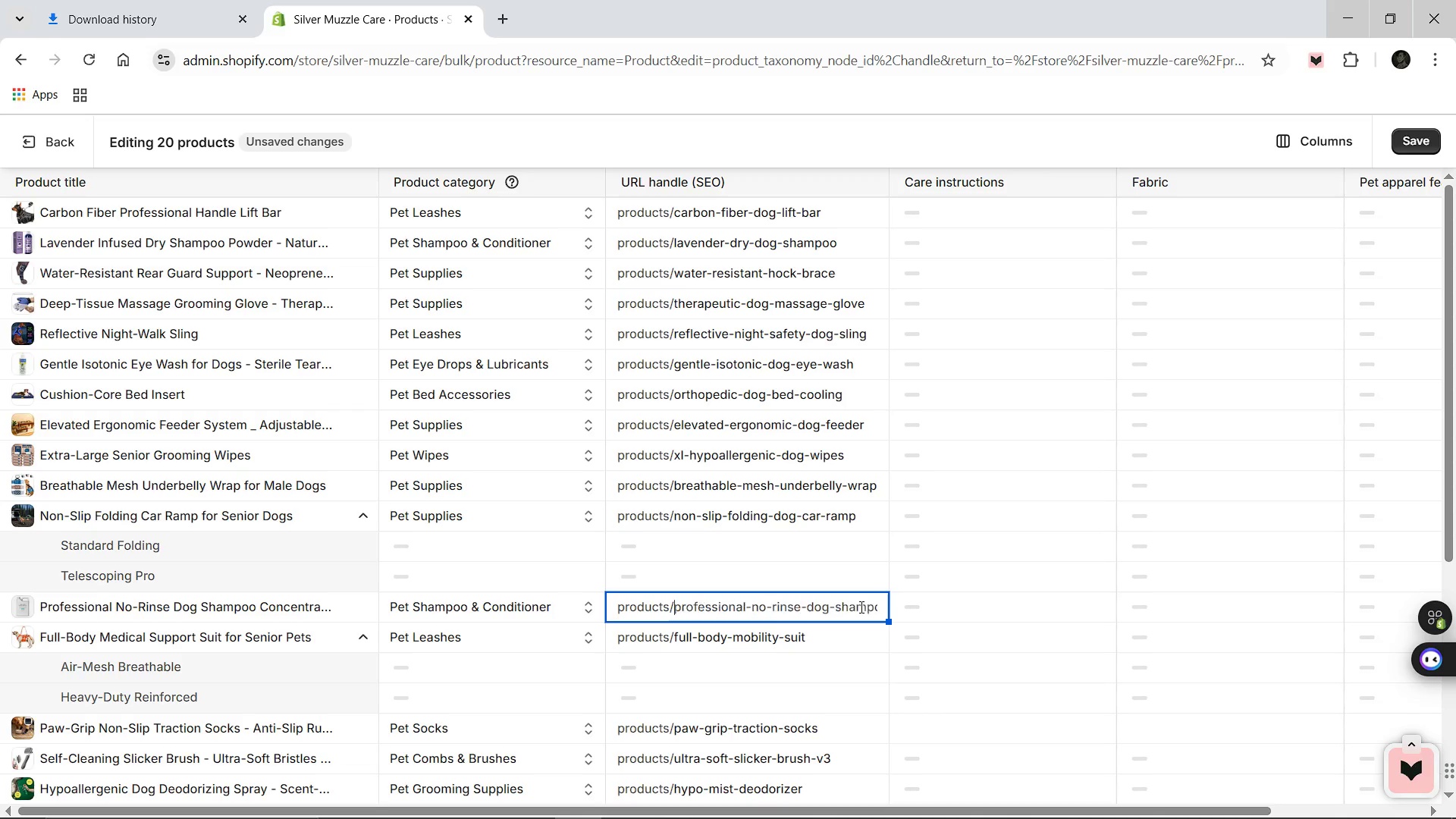 
hold_key(key=Backspace, duration=0.97)
 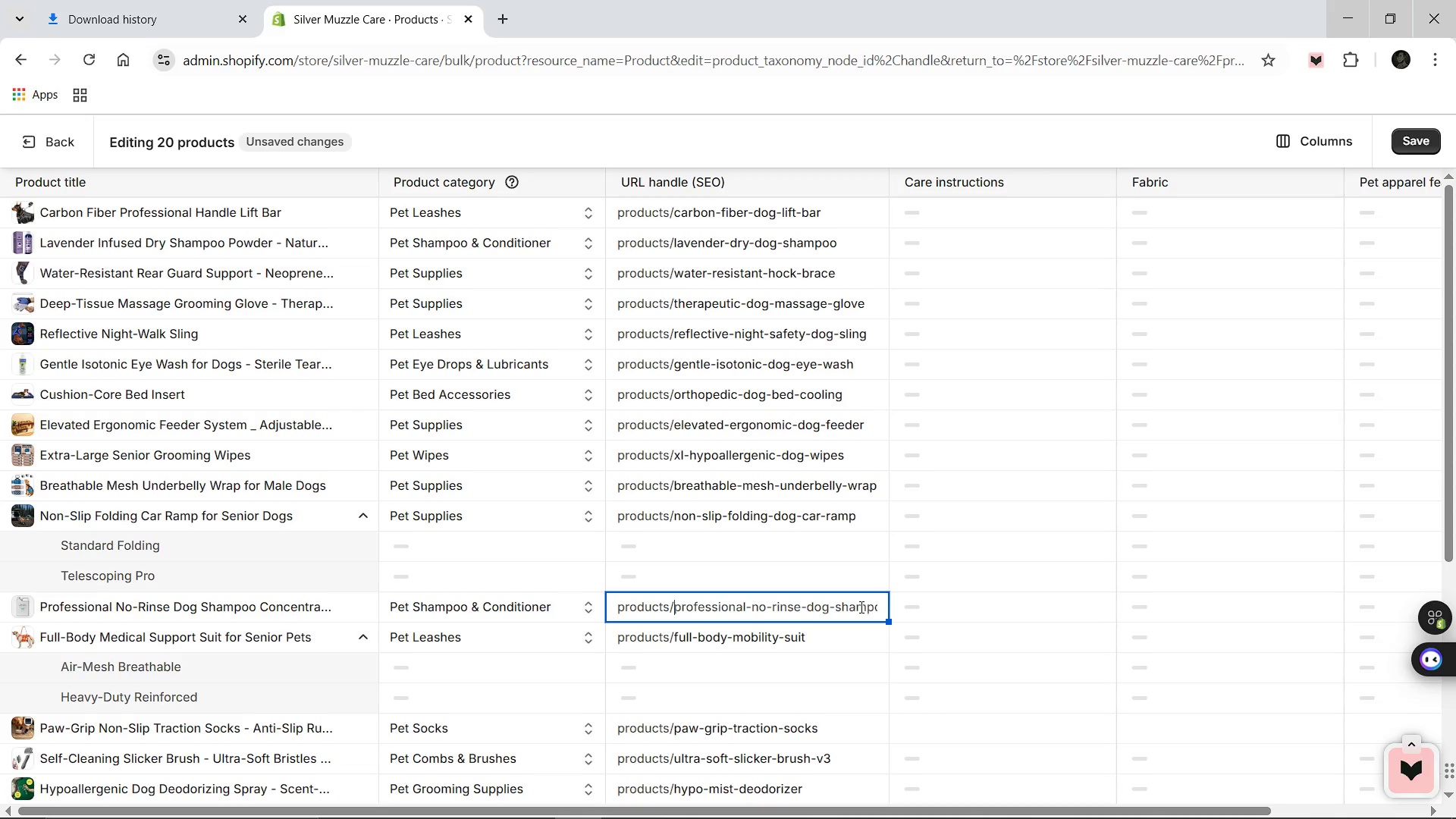 
type(professional-no-rinse-shampoo-concentrate)
 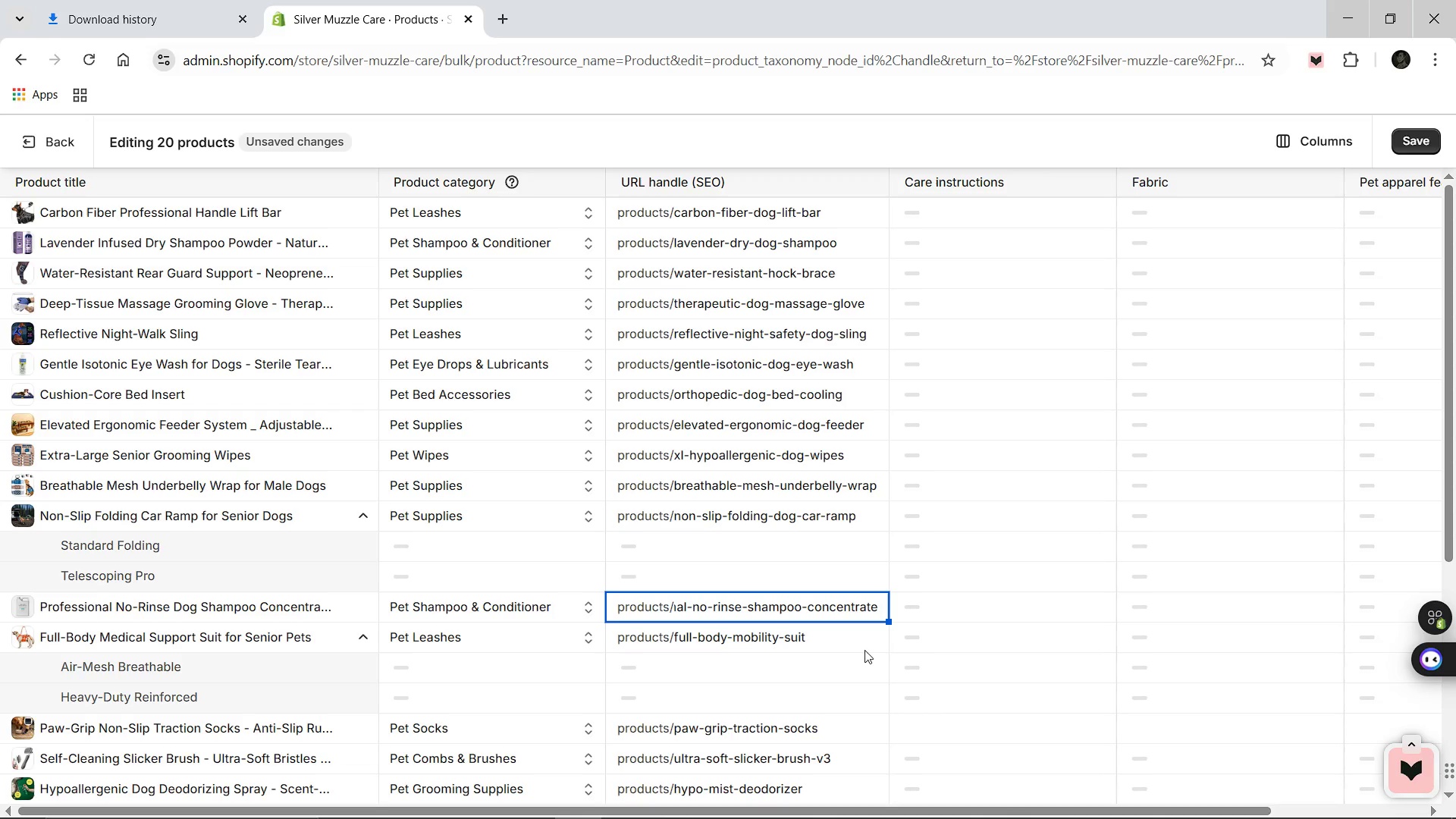 
left_click([824, 642])
 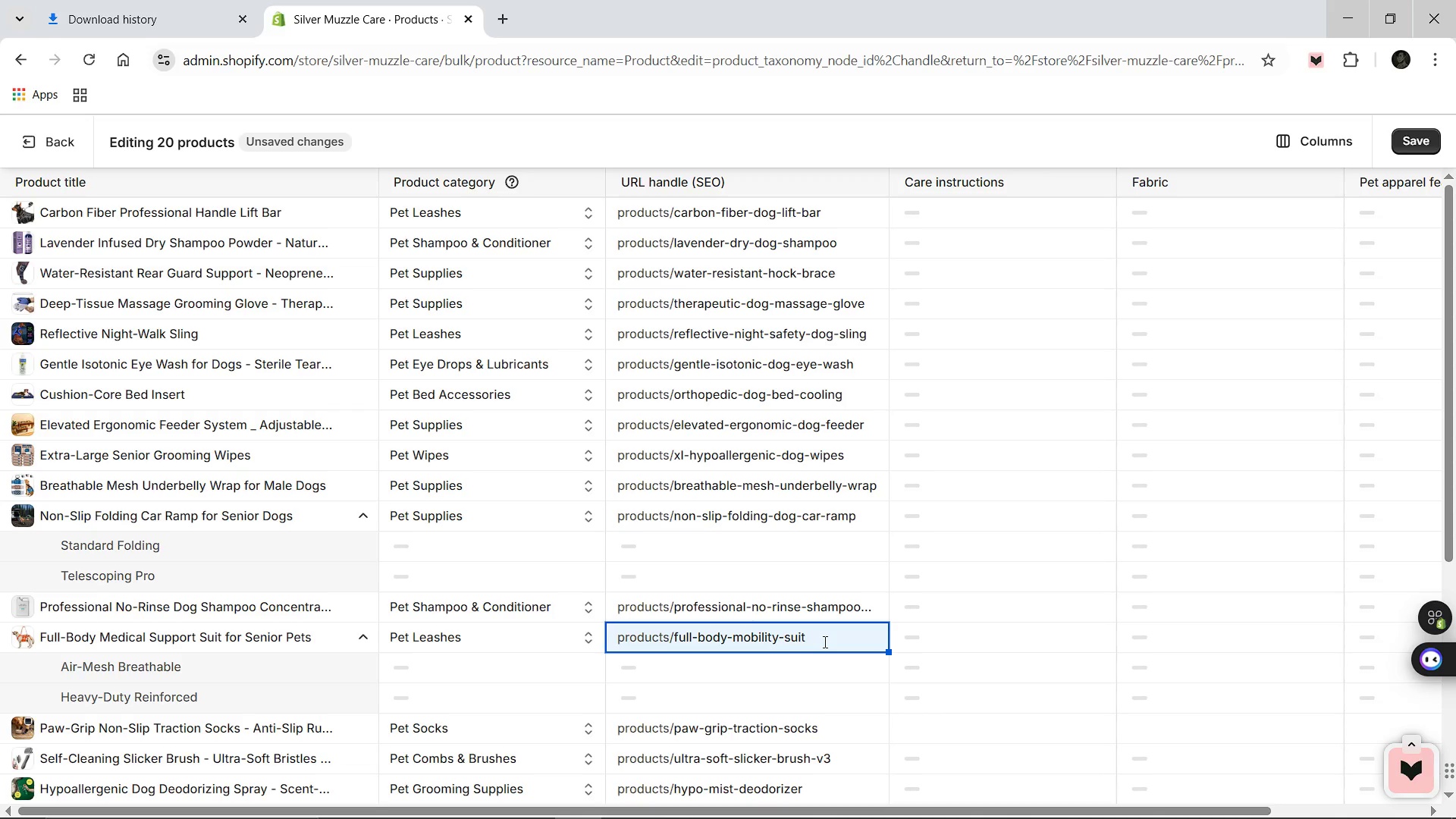 
hold_key(key=Backspace, duration=0.7)
 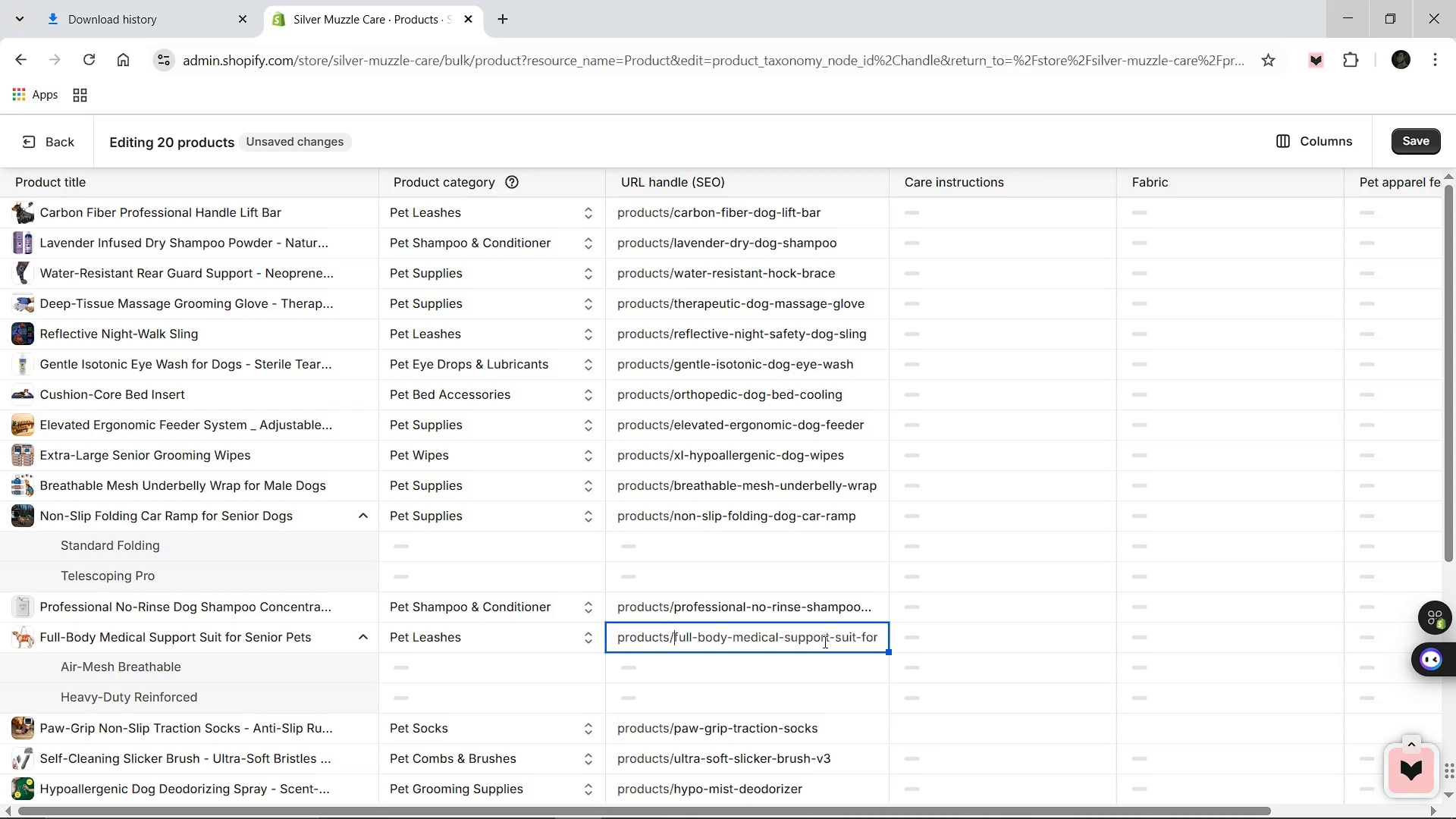 
type(full-body0)
key(Backspace)
type(-medical-support-dog-suit)
 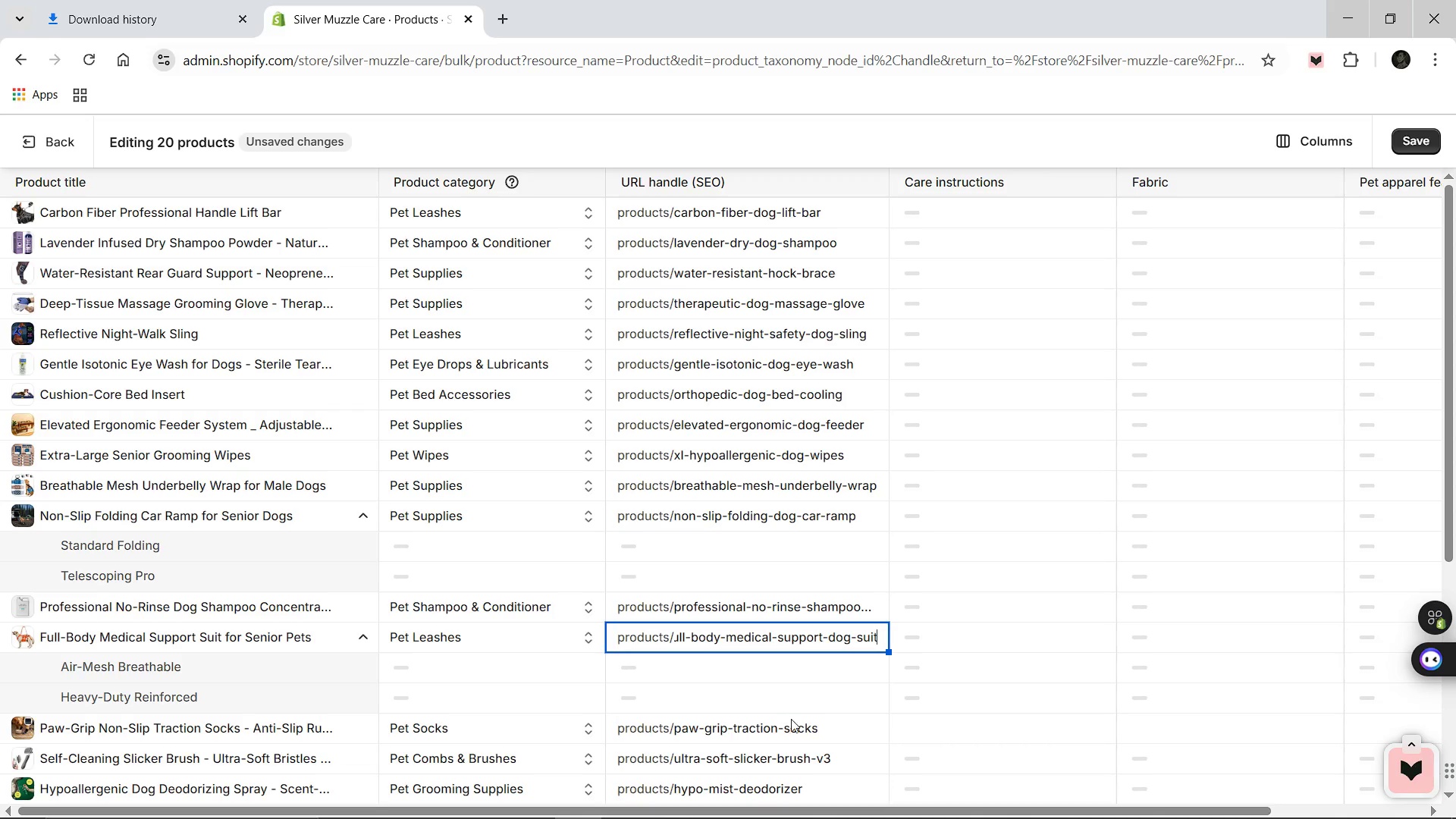 
left_click([797, 722])
 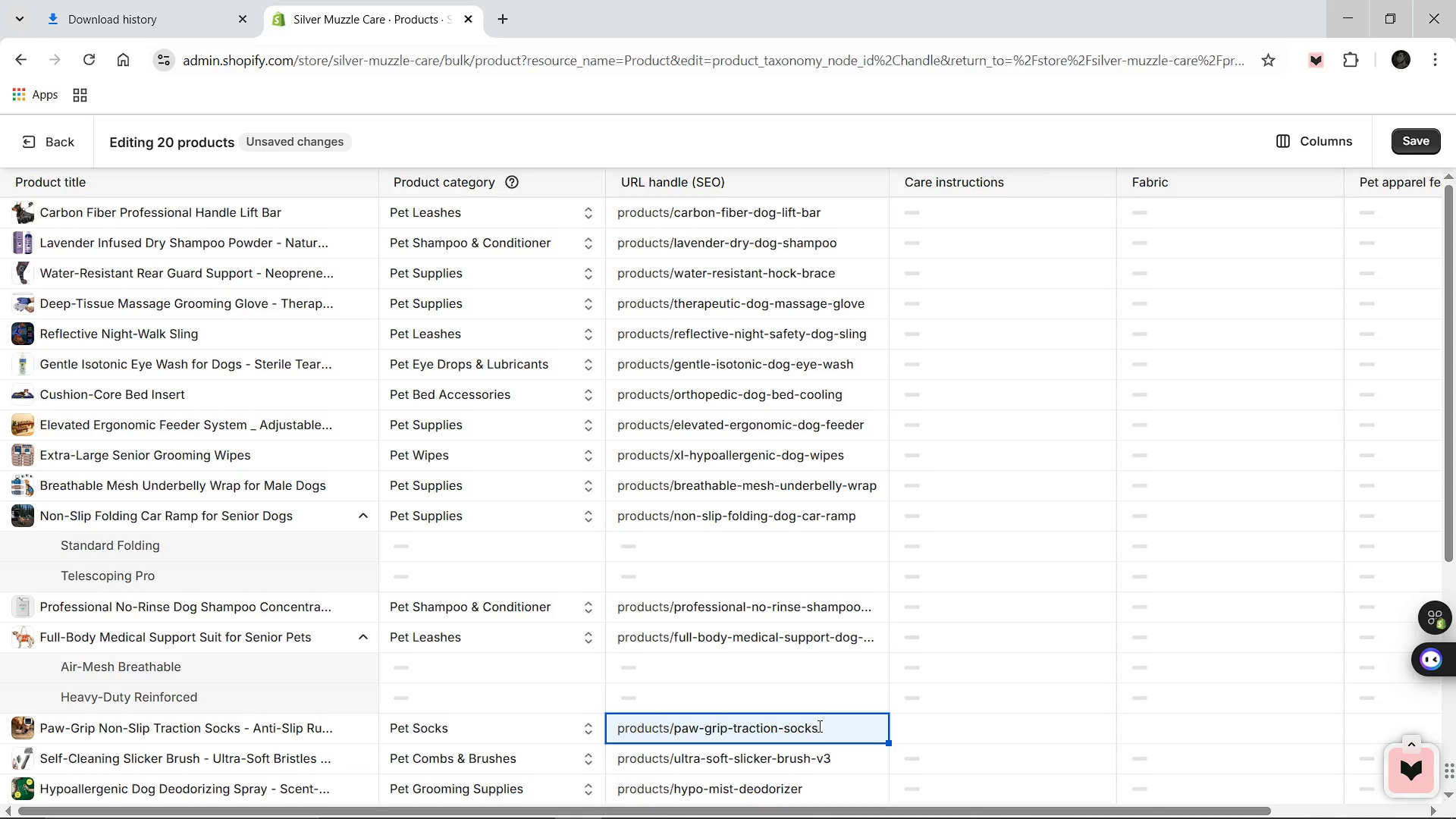 
left_click([818, 726])
 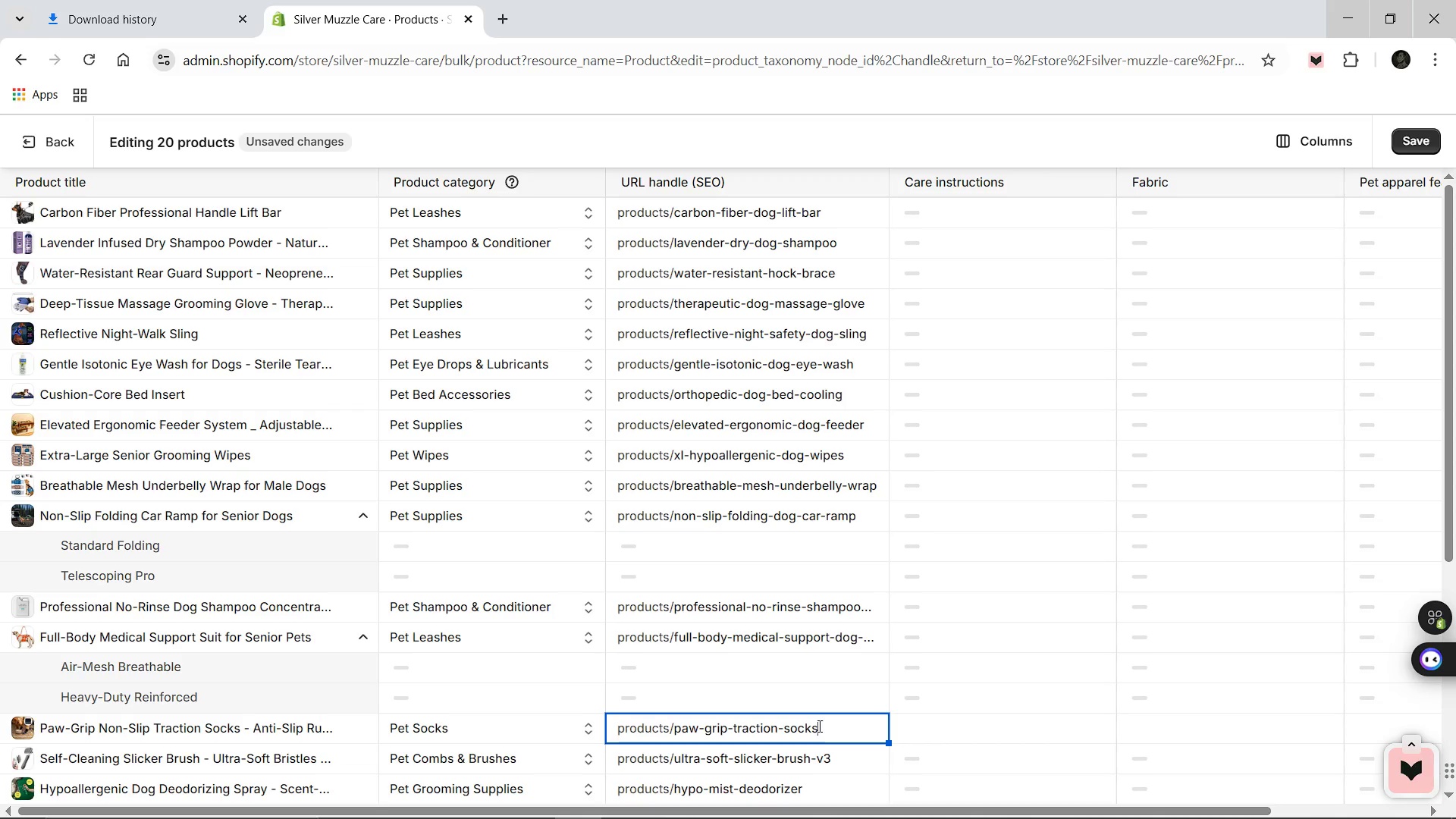 
hold_key(key=Backspace, duration=1.5)
 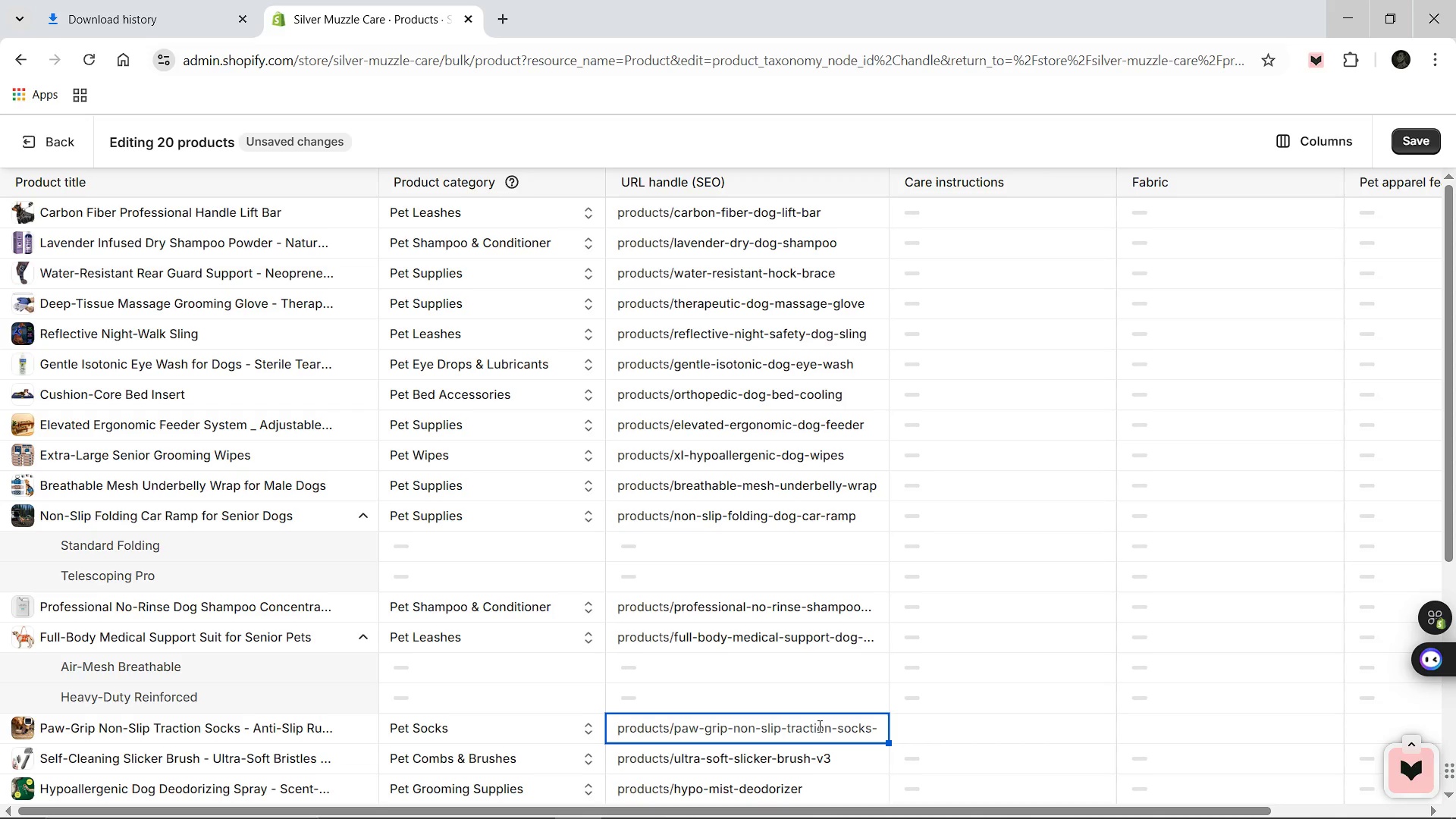 
hold_key(key=Backspace, duration=0.38)
 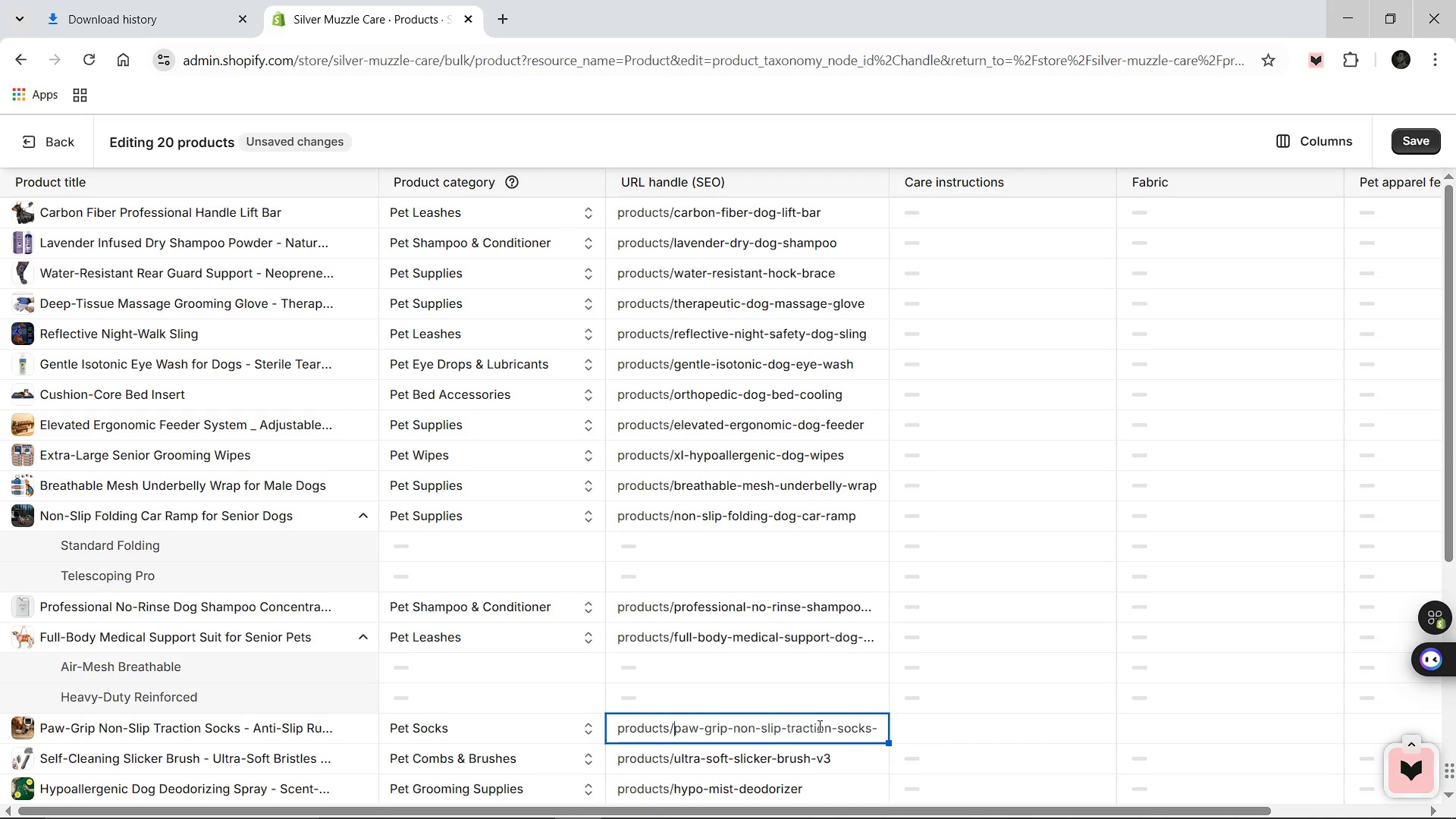 
type(non-slip-grip-dog-deodorizing-so)
key(Backspace)
type(pray)
 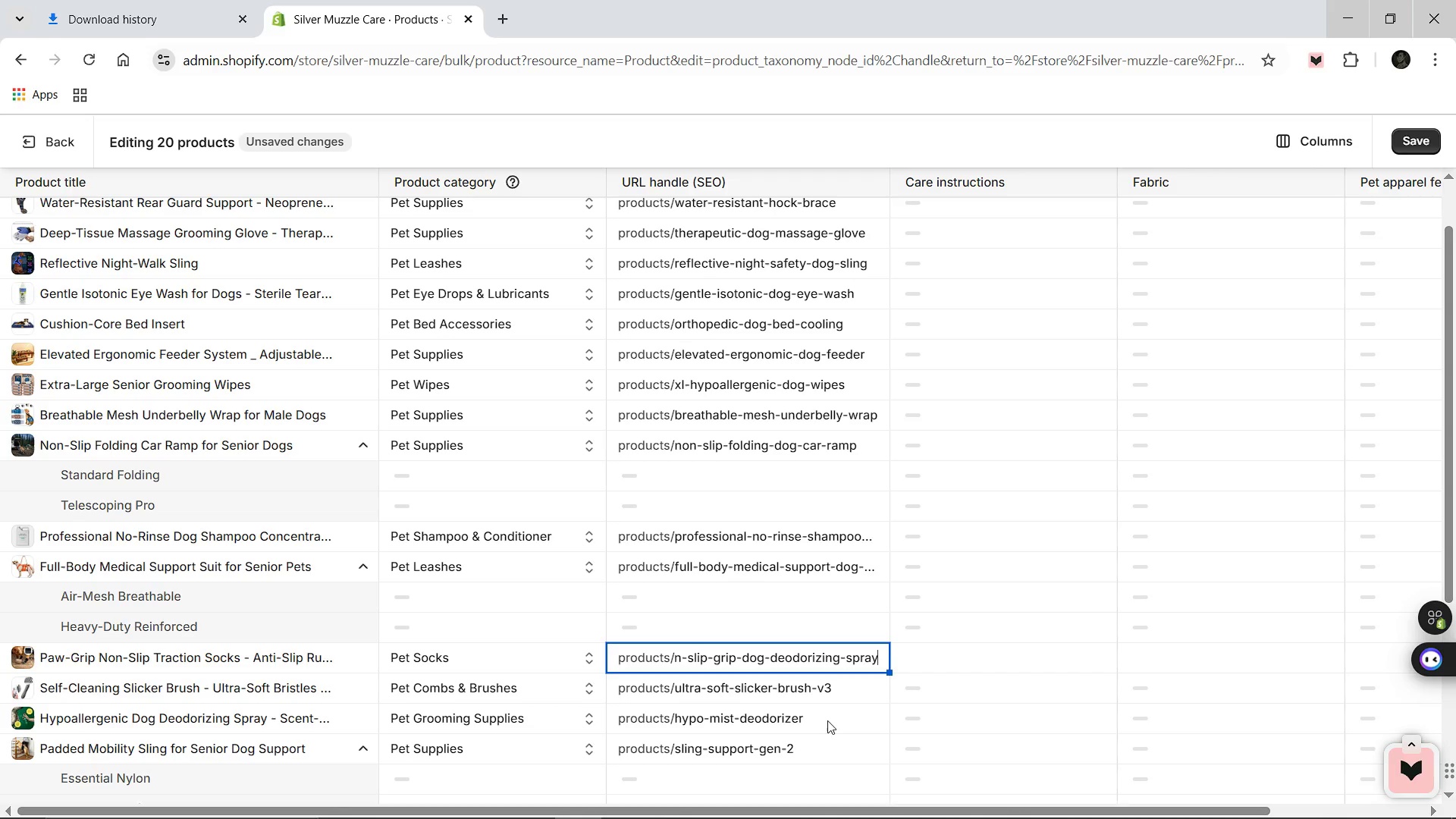 
wait(5.23)
 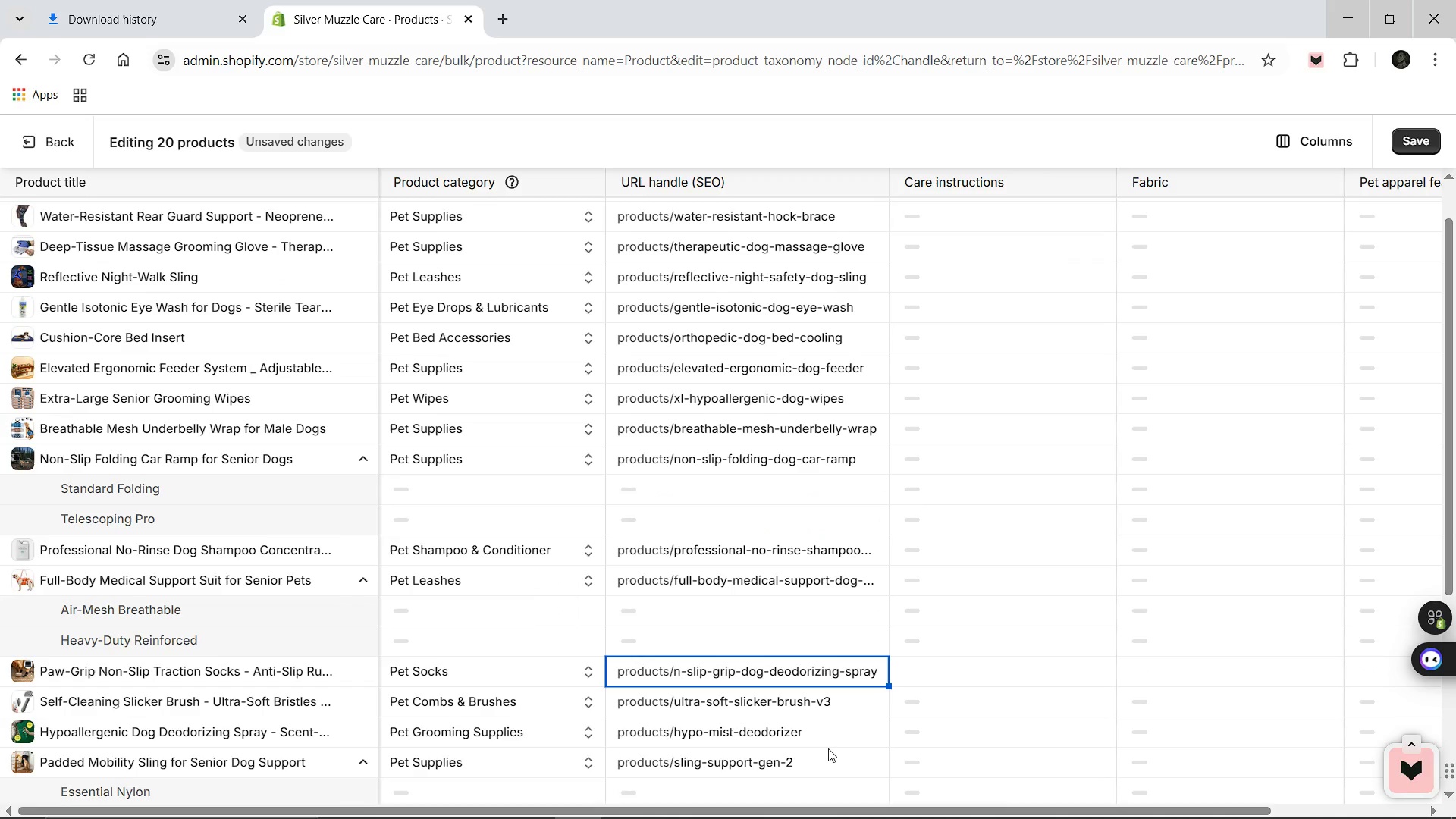 
left_click([819, 682])
 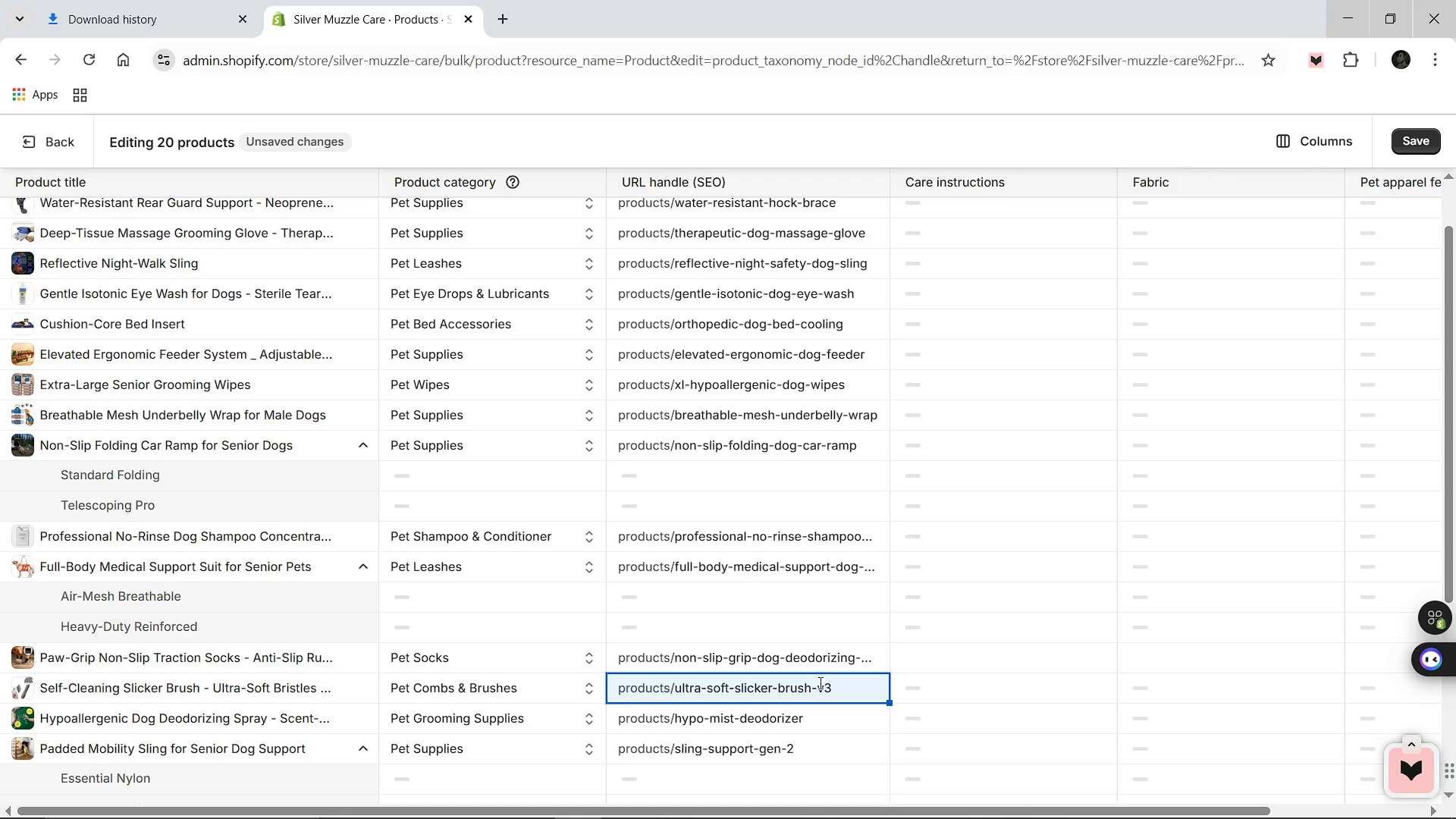 
hold_key(key=ArrowRight, duration=0.58)
 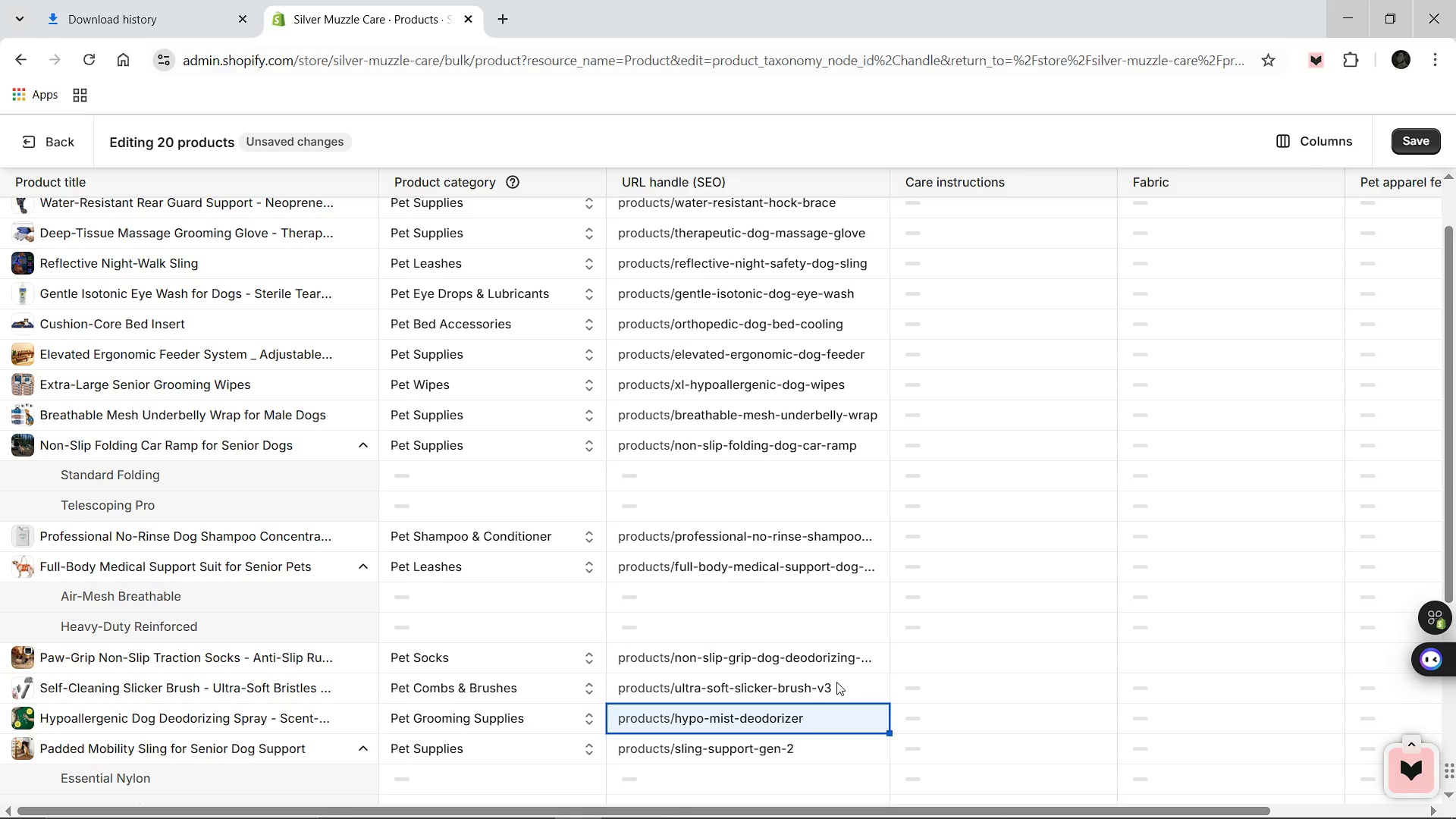 
left_click([843, 679])
 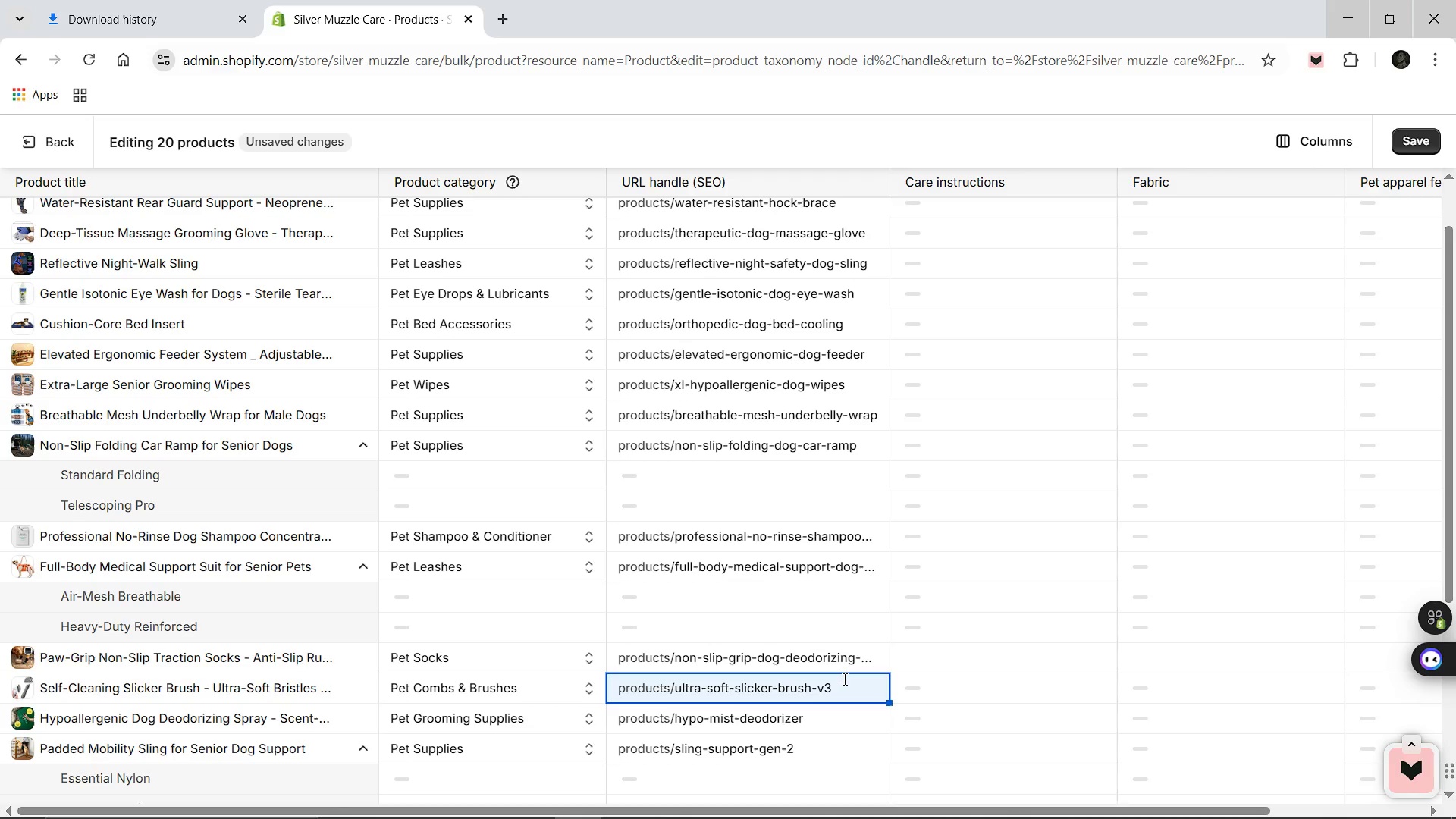 
hold_key(key=Backspace, duration=0.5)
 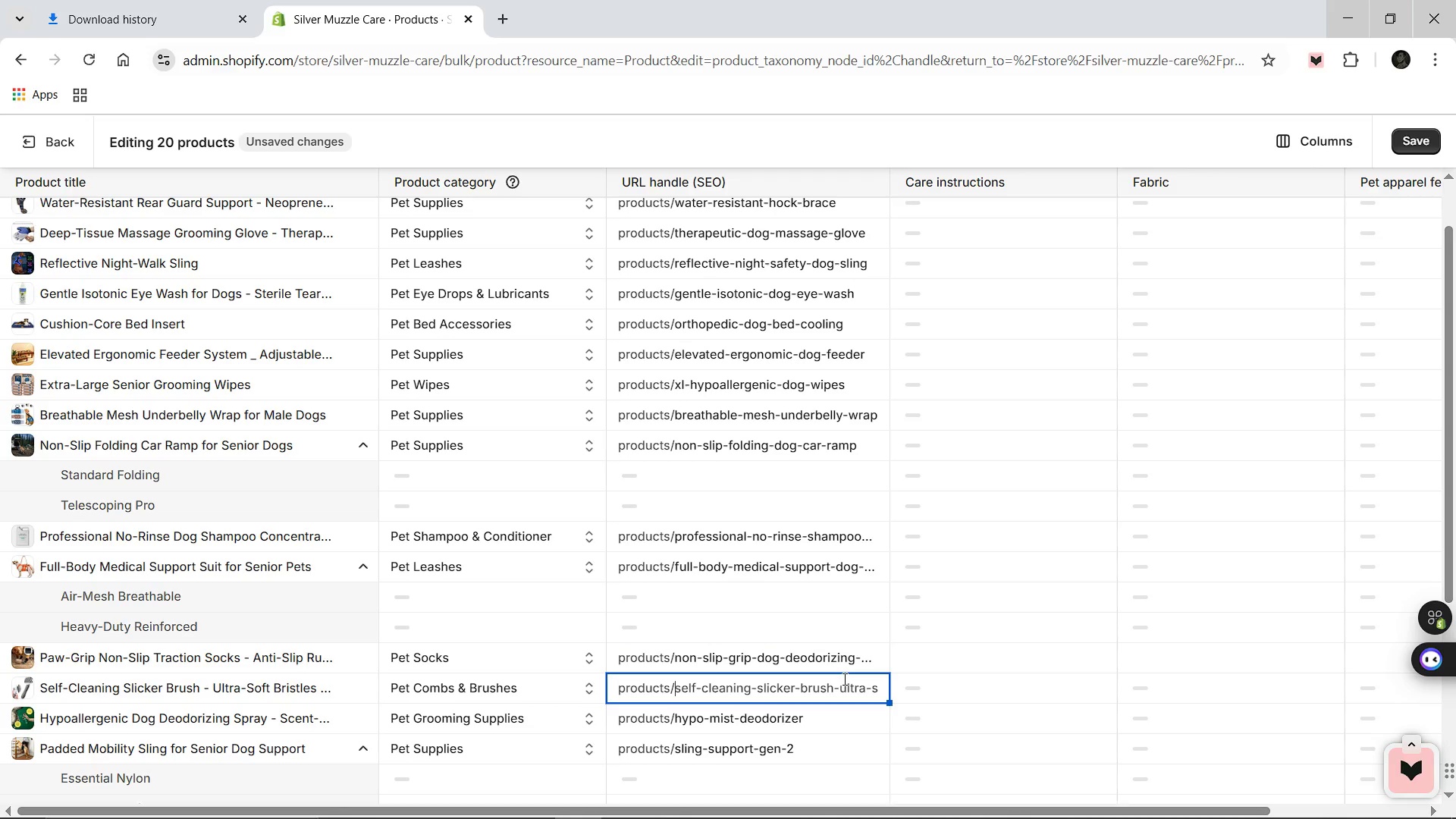 
type(self-cleaning)
 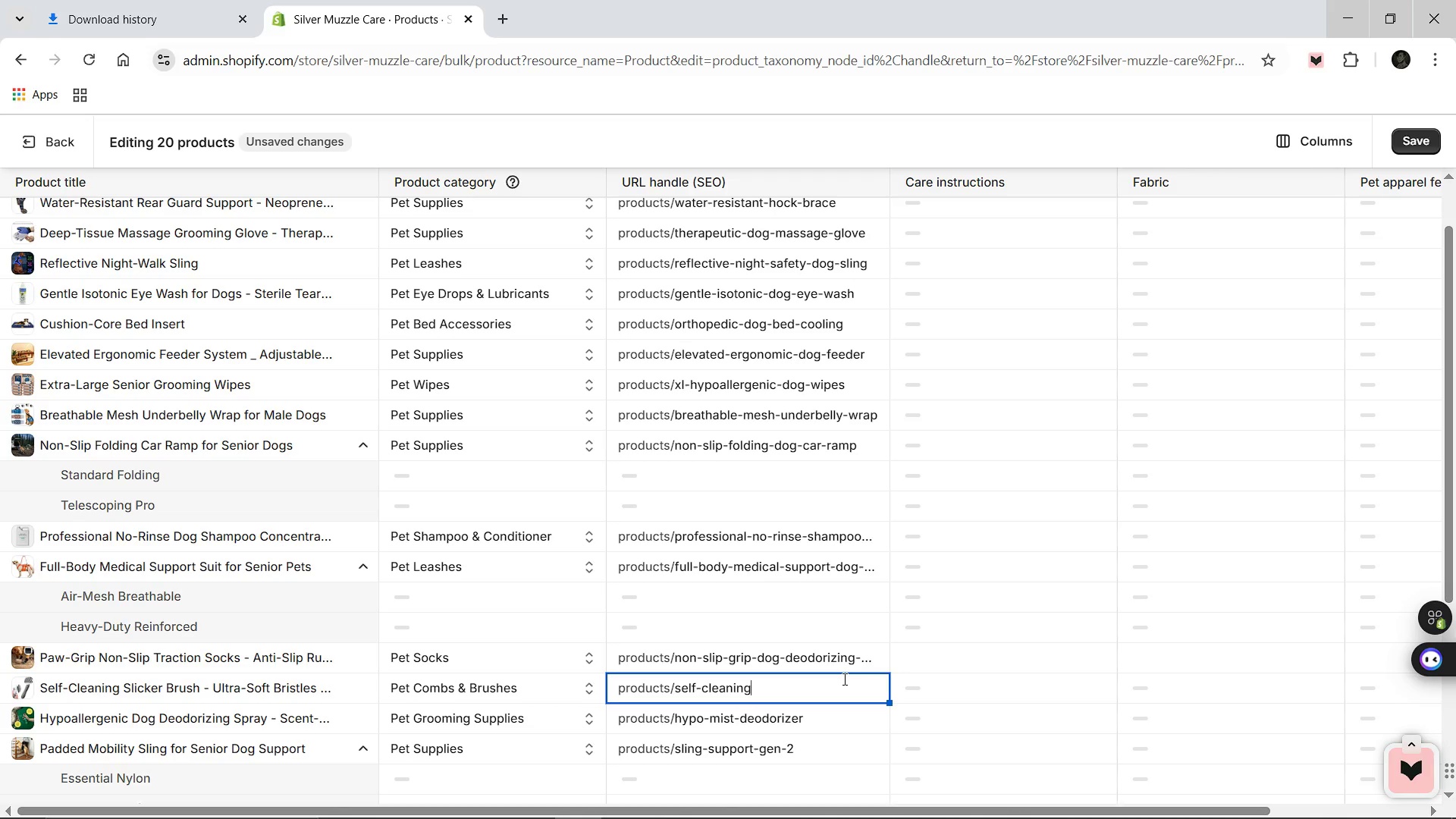 
type(-dog-deodorix)
key(Backspace)
type(zing)
 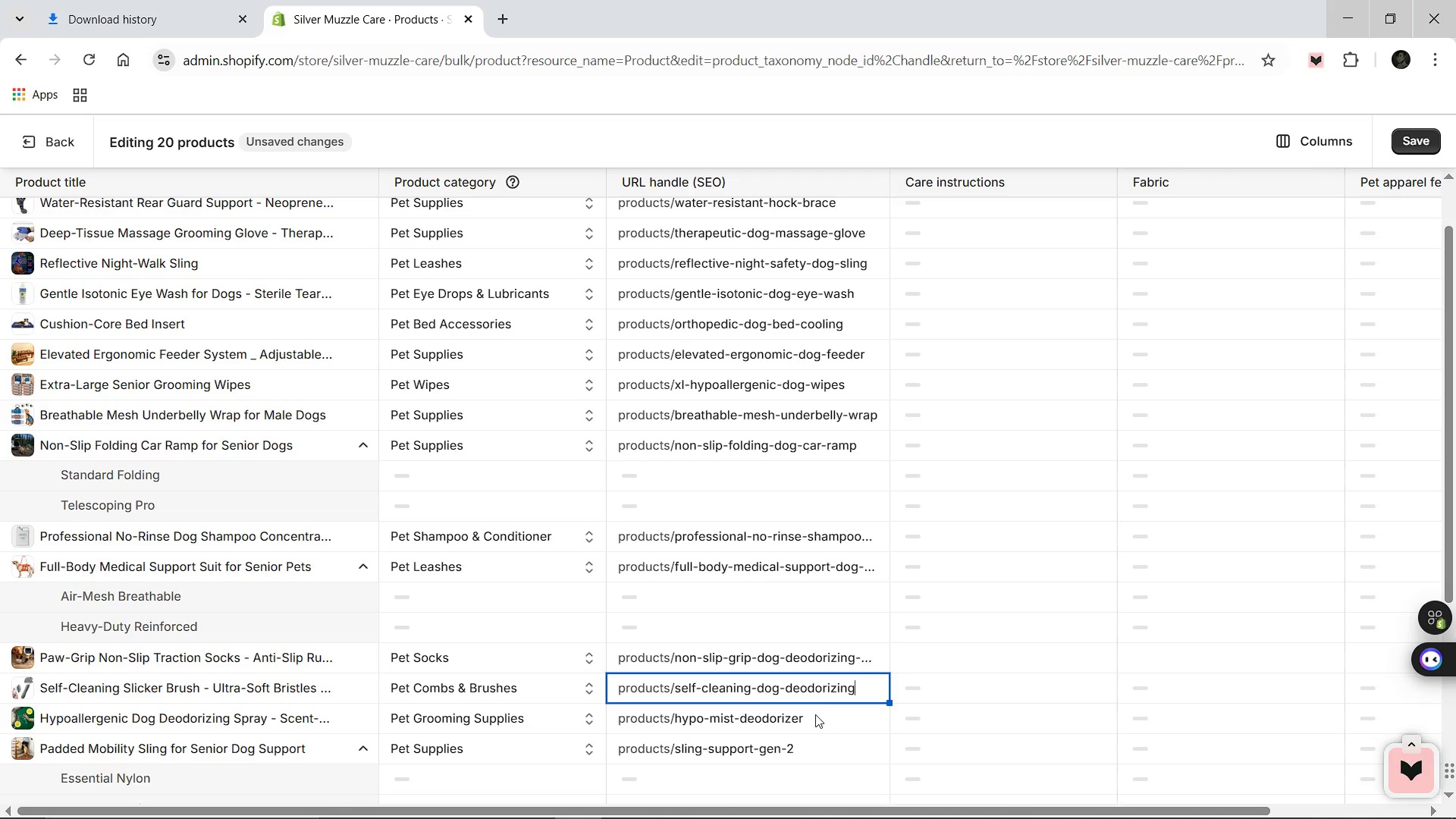 
left_click([814, 714])
 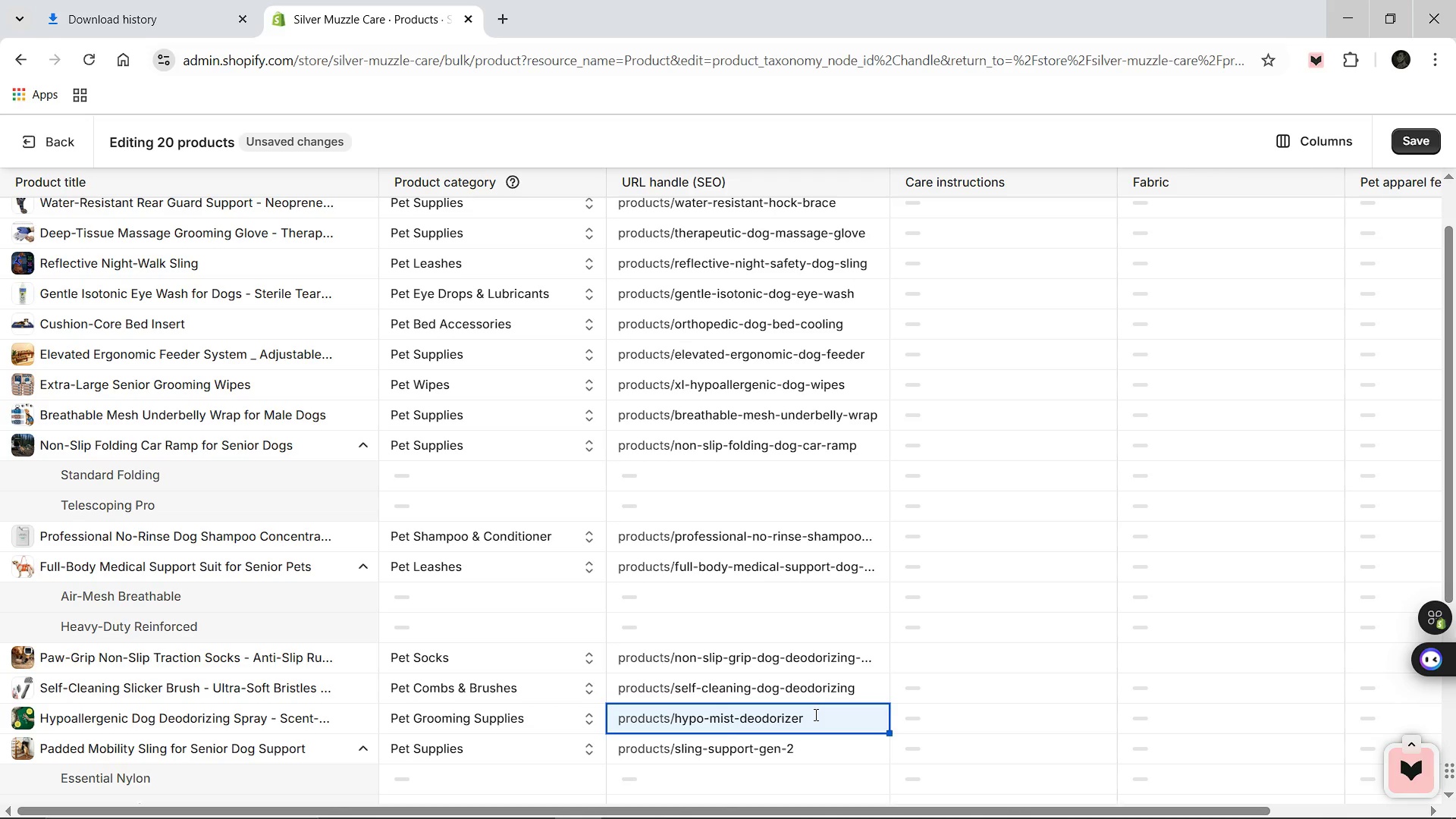 
wait(6.33)
 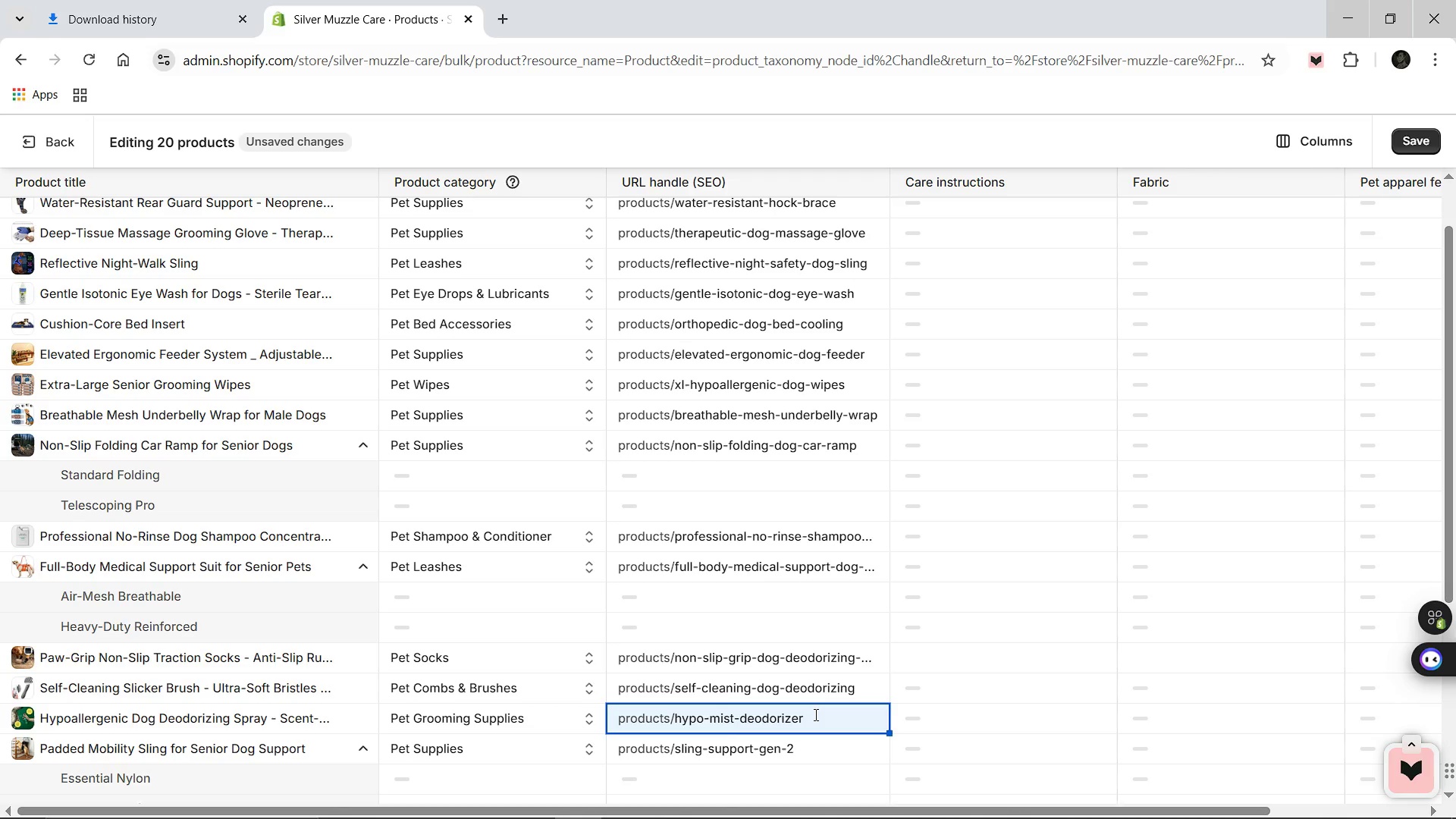 
key(Control+A)
 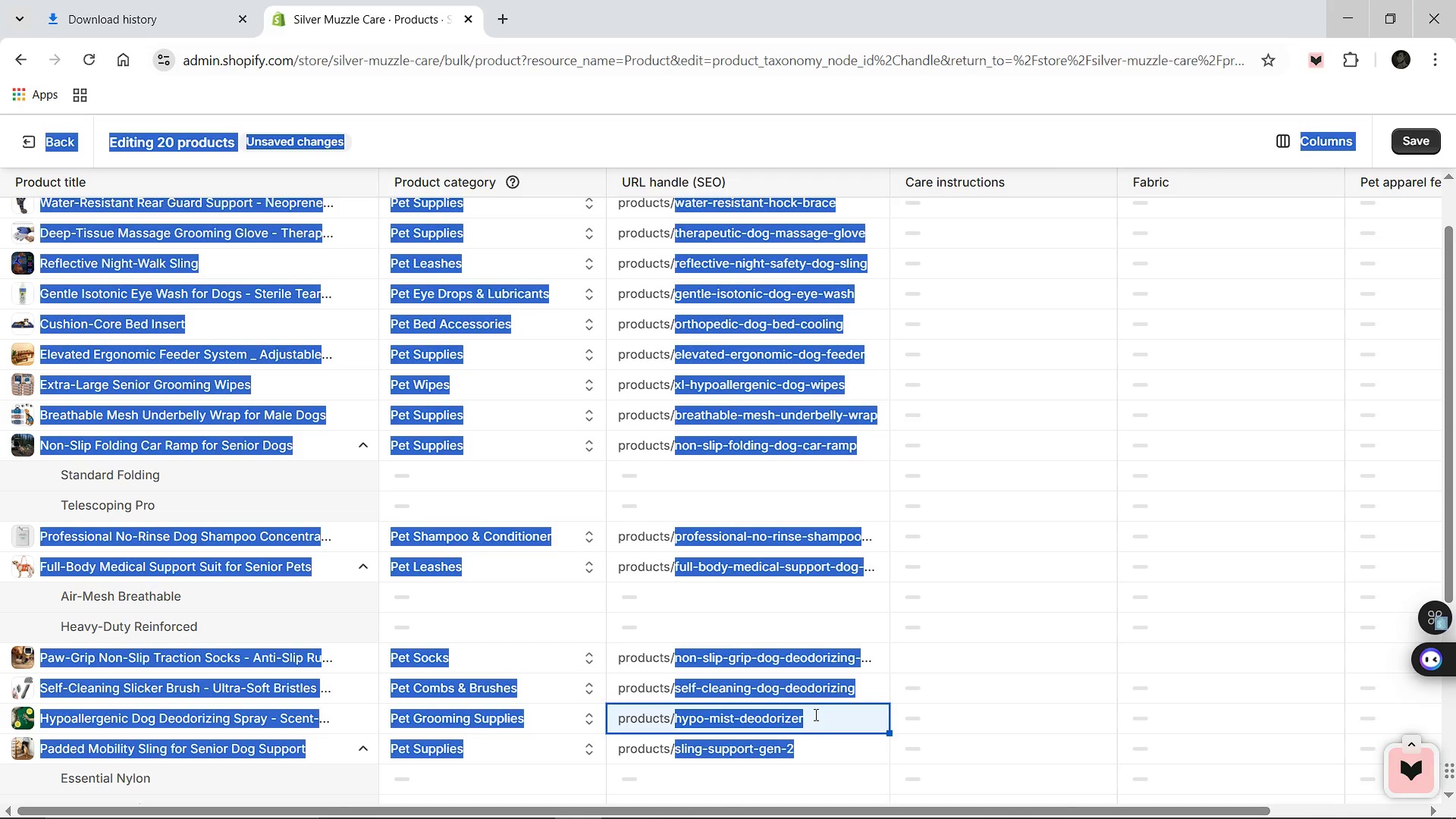 
left_click([814, 714])
 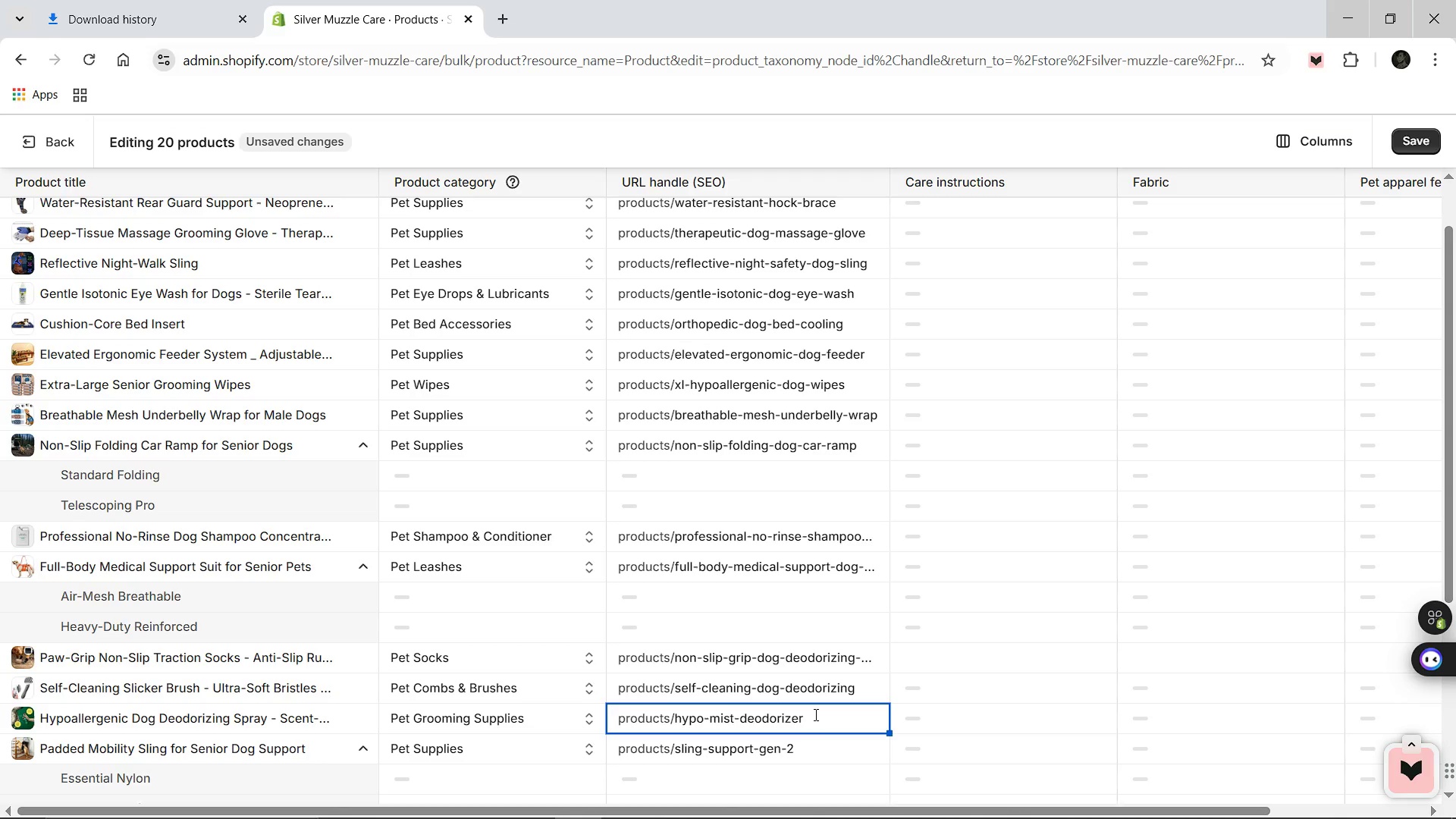 
hold_key(key=Backspace, duration=1.51)
 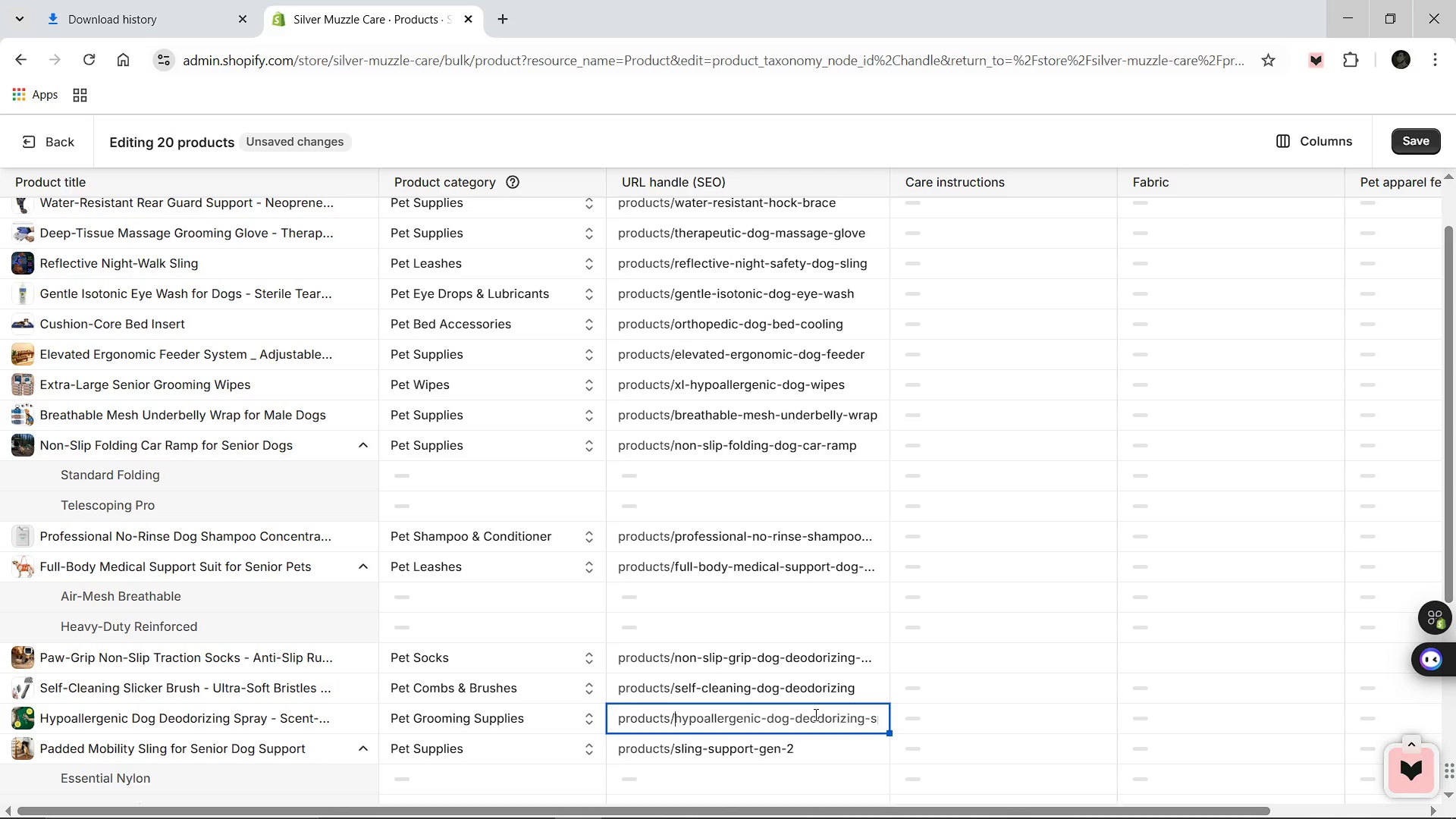 
hold_key(key=Backspace, duration=0.55)
 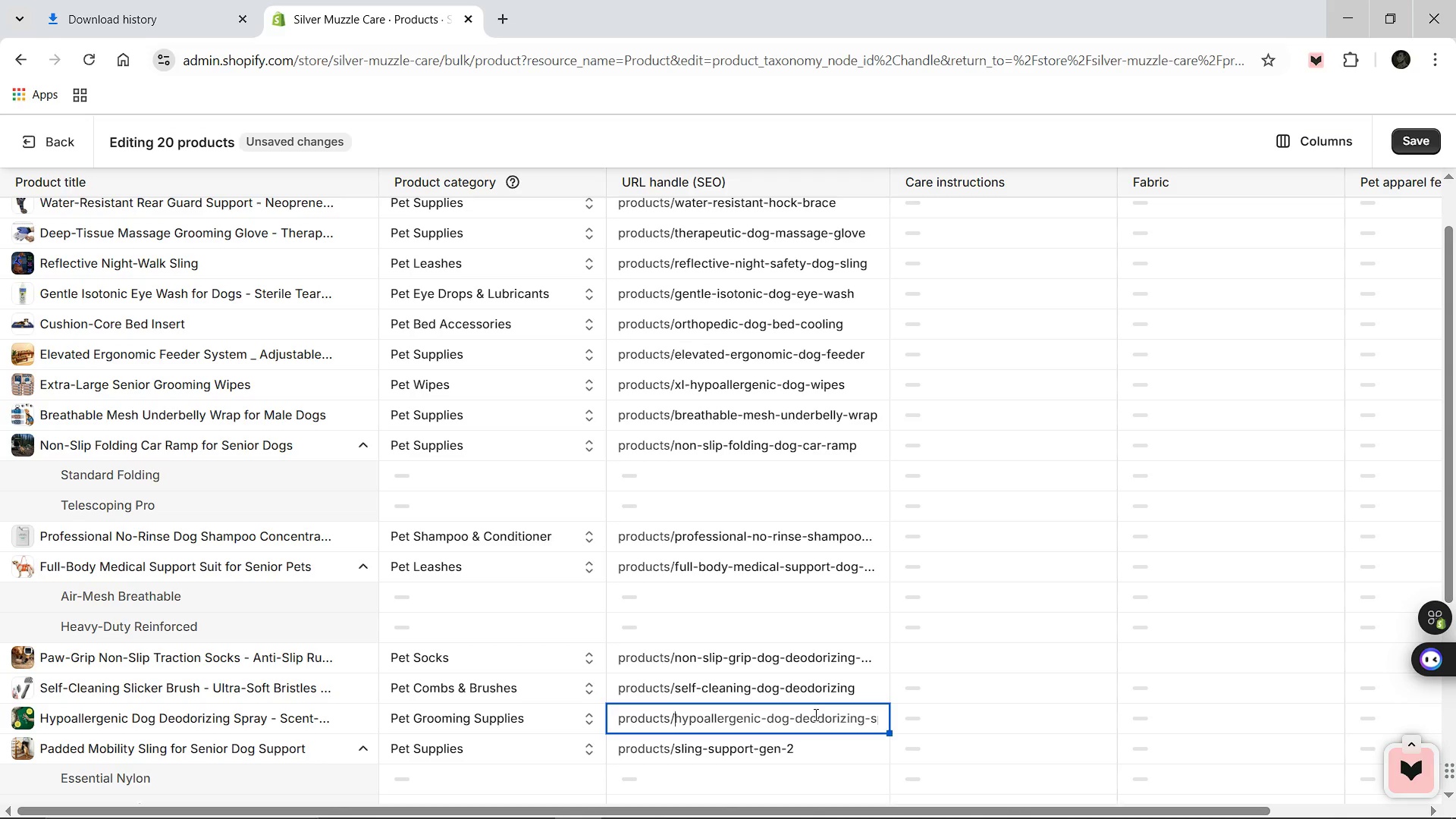 
type(hypoallergenic)
 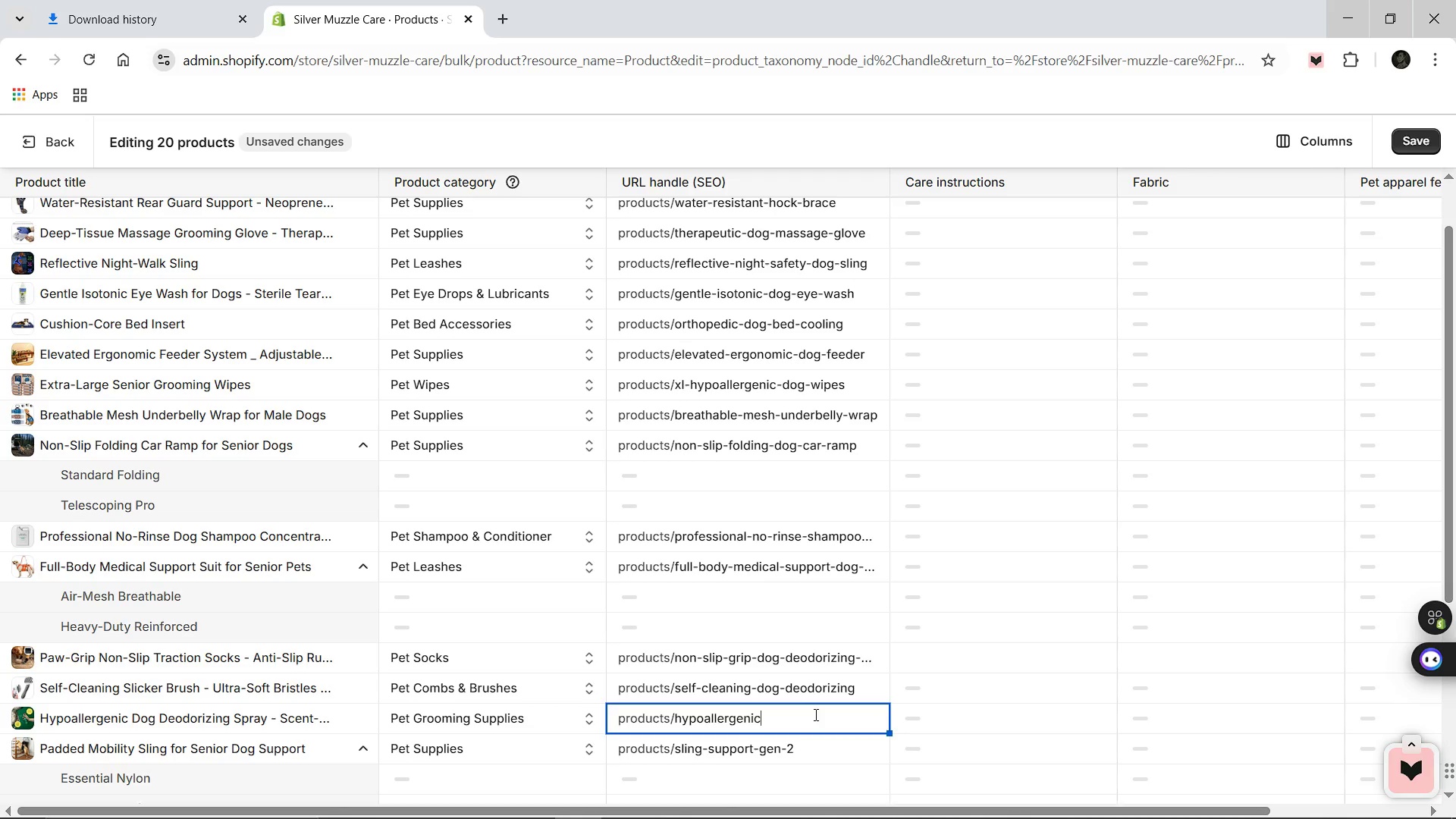 
type(-dog-deodorizing-spray)
 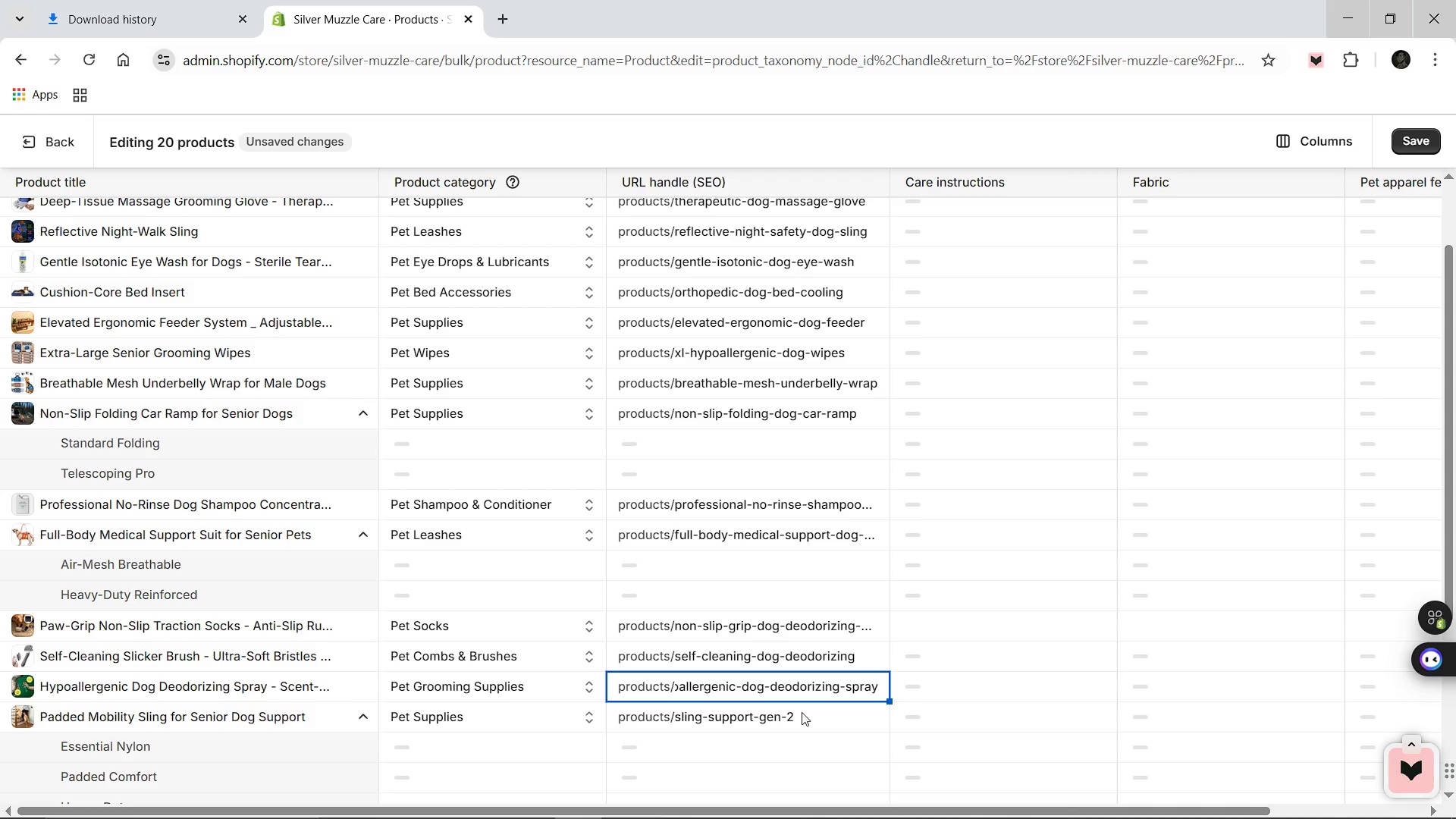 
left_click([802, 712])
 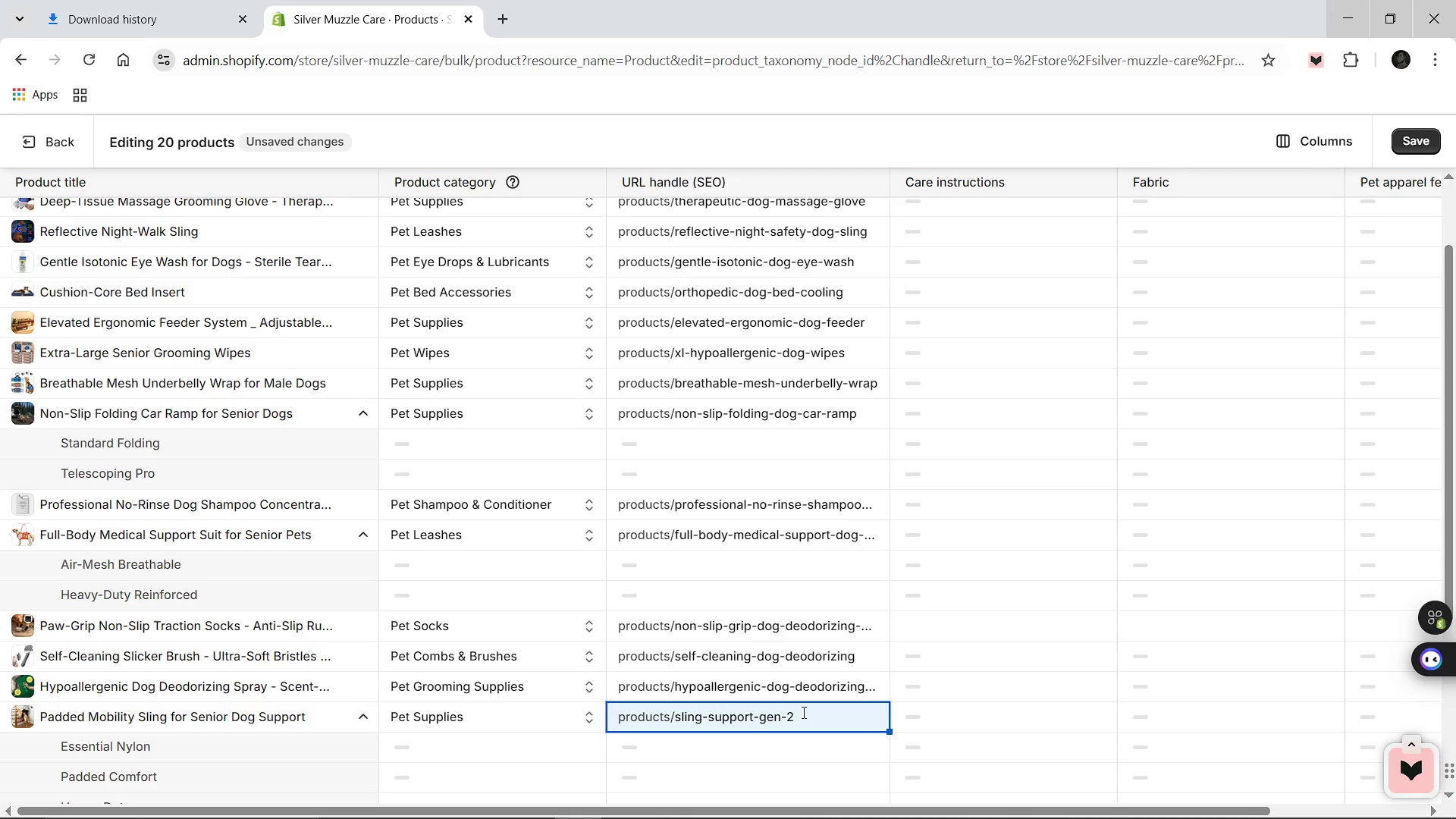 
hold_key(key=Backspace, duration=0.78)
 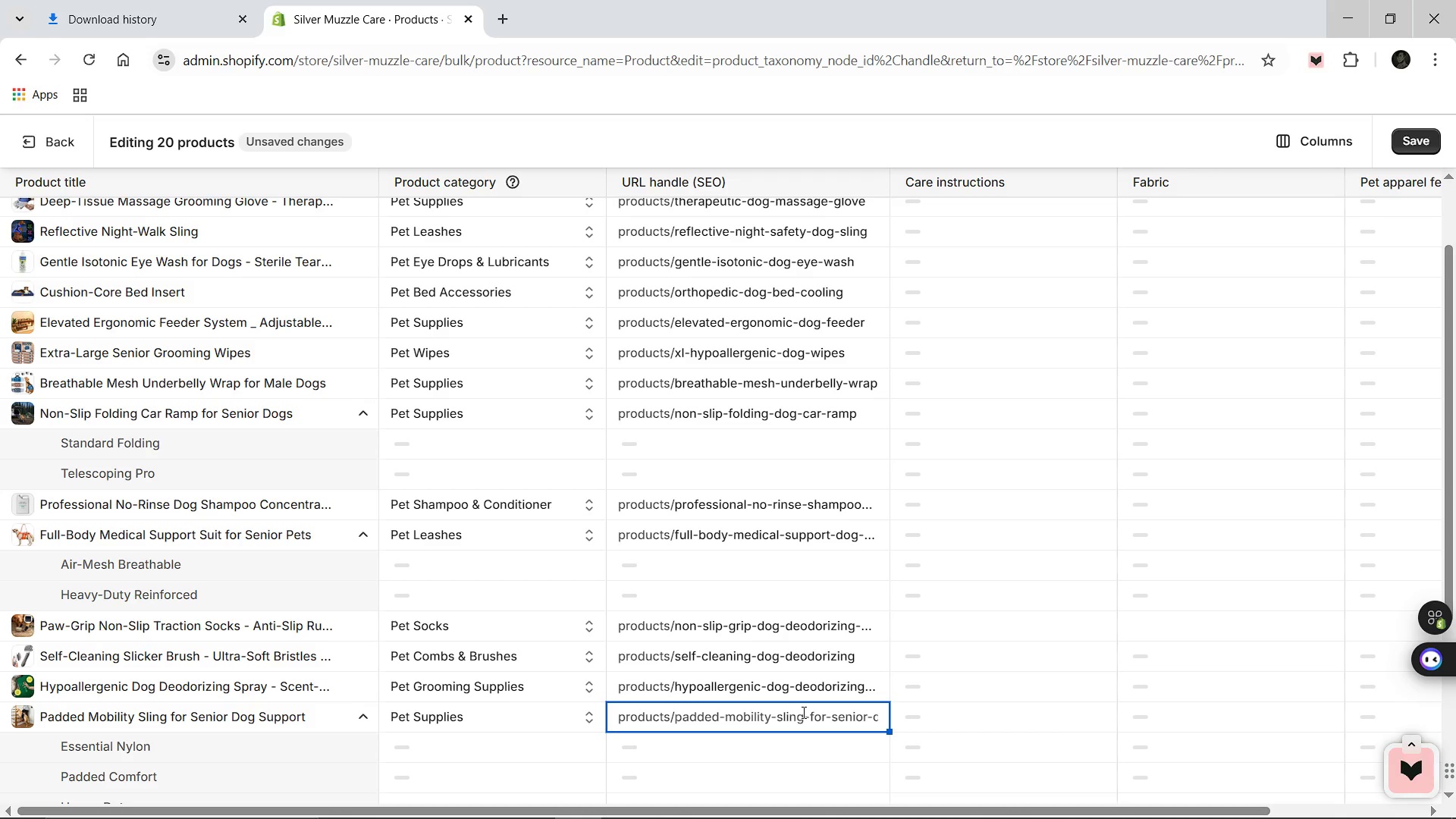 
type(padded-mobility-sling-senior)
 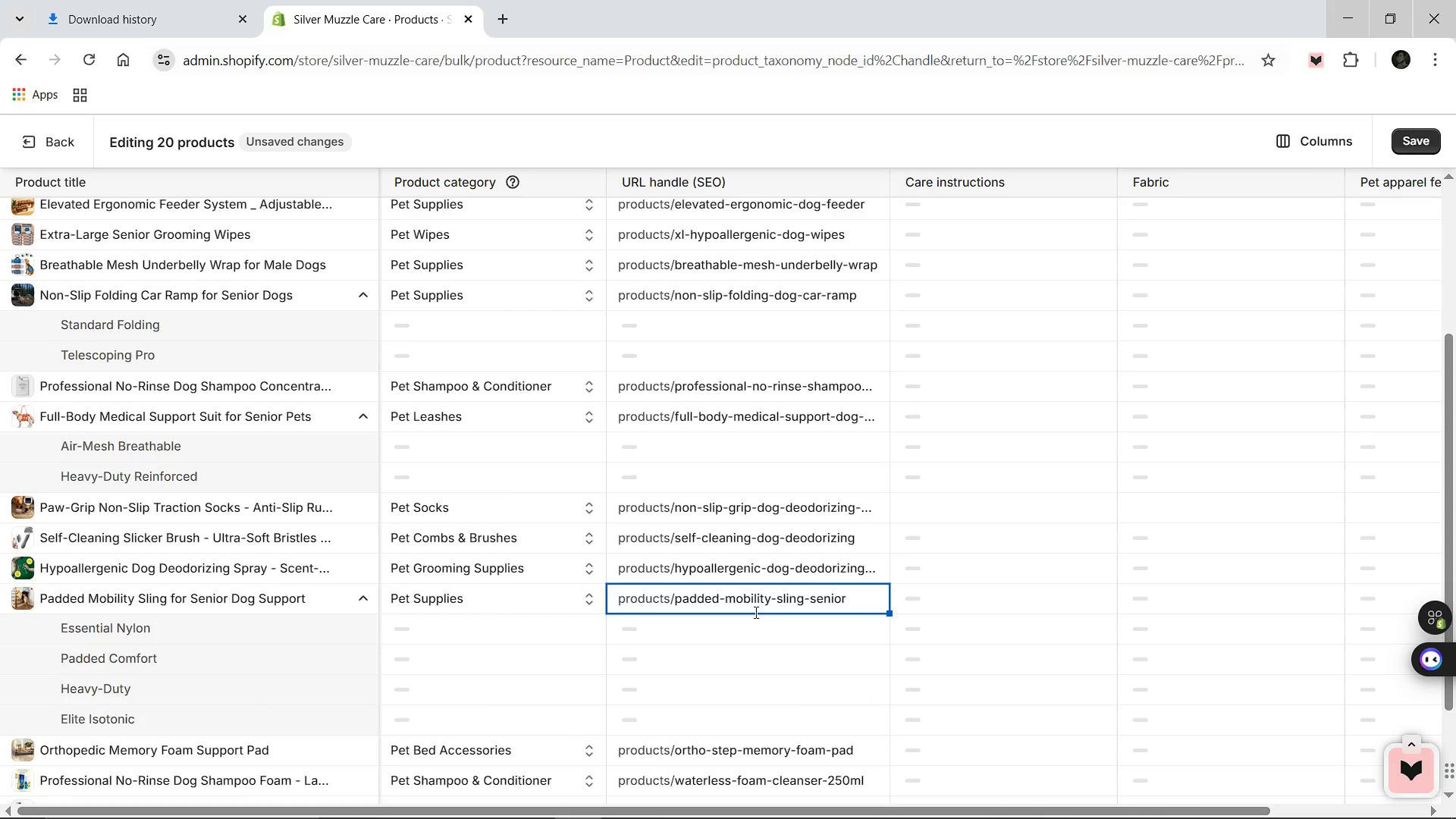 
left_click([834, 719])
 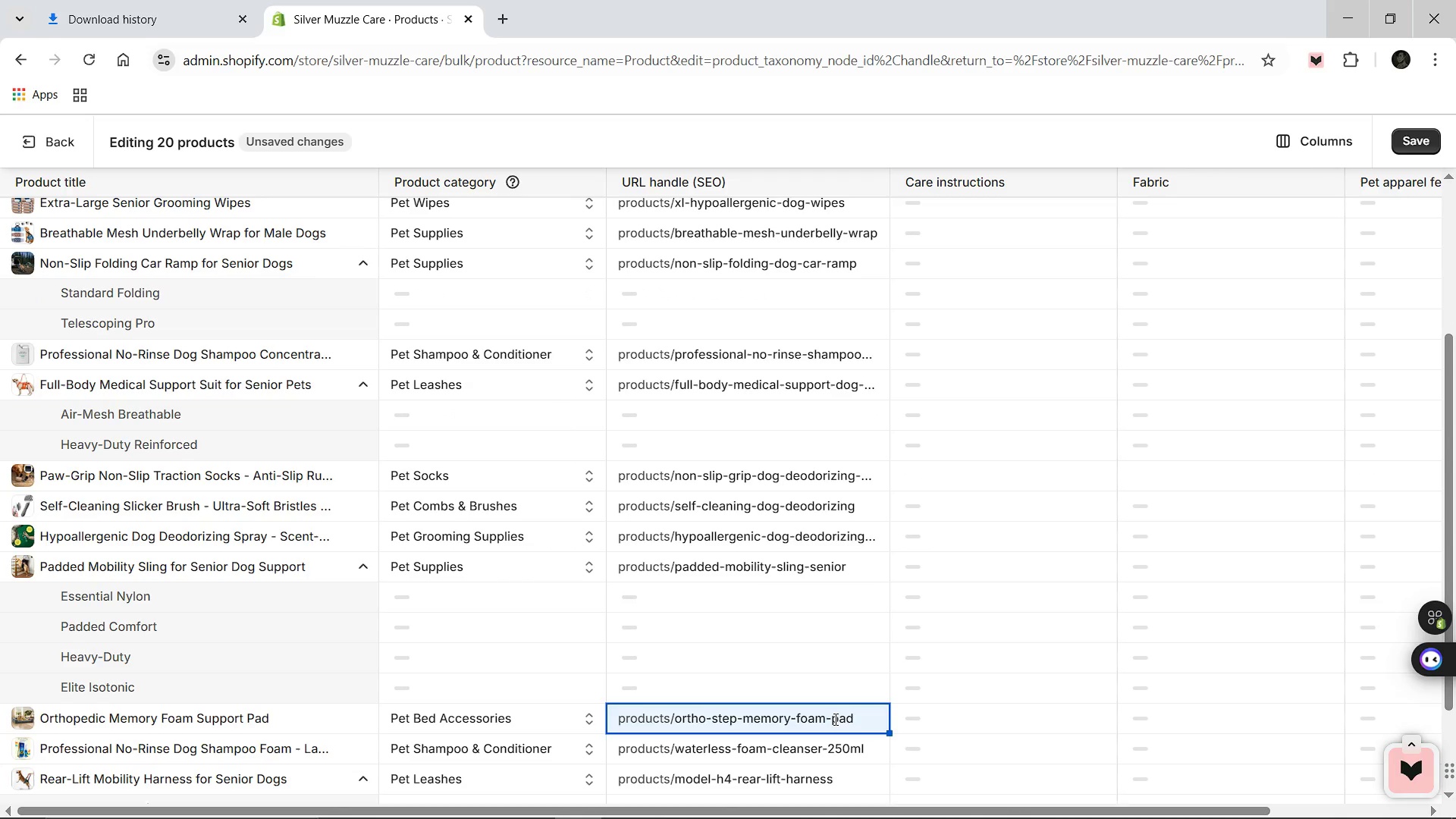 
left_click([862, 717])